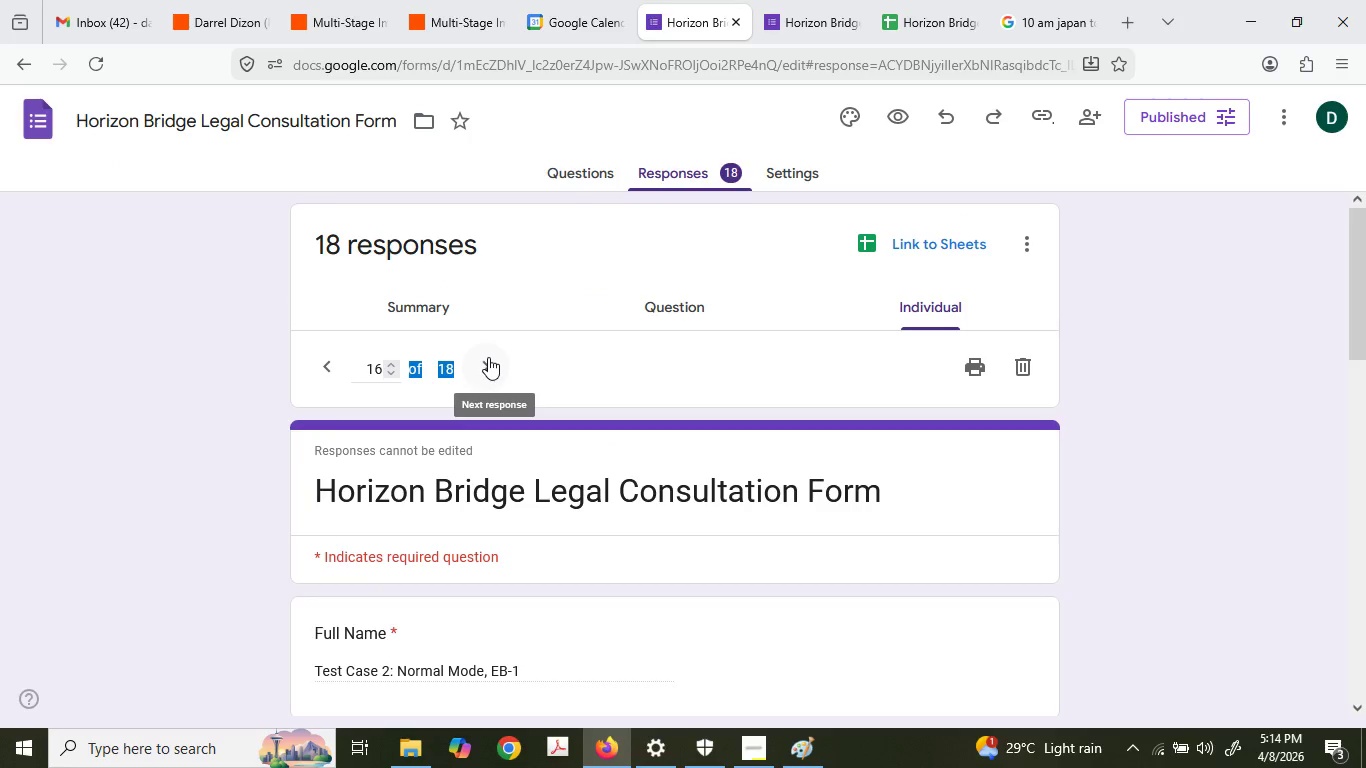 
left_click([488, 357])
 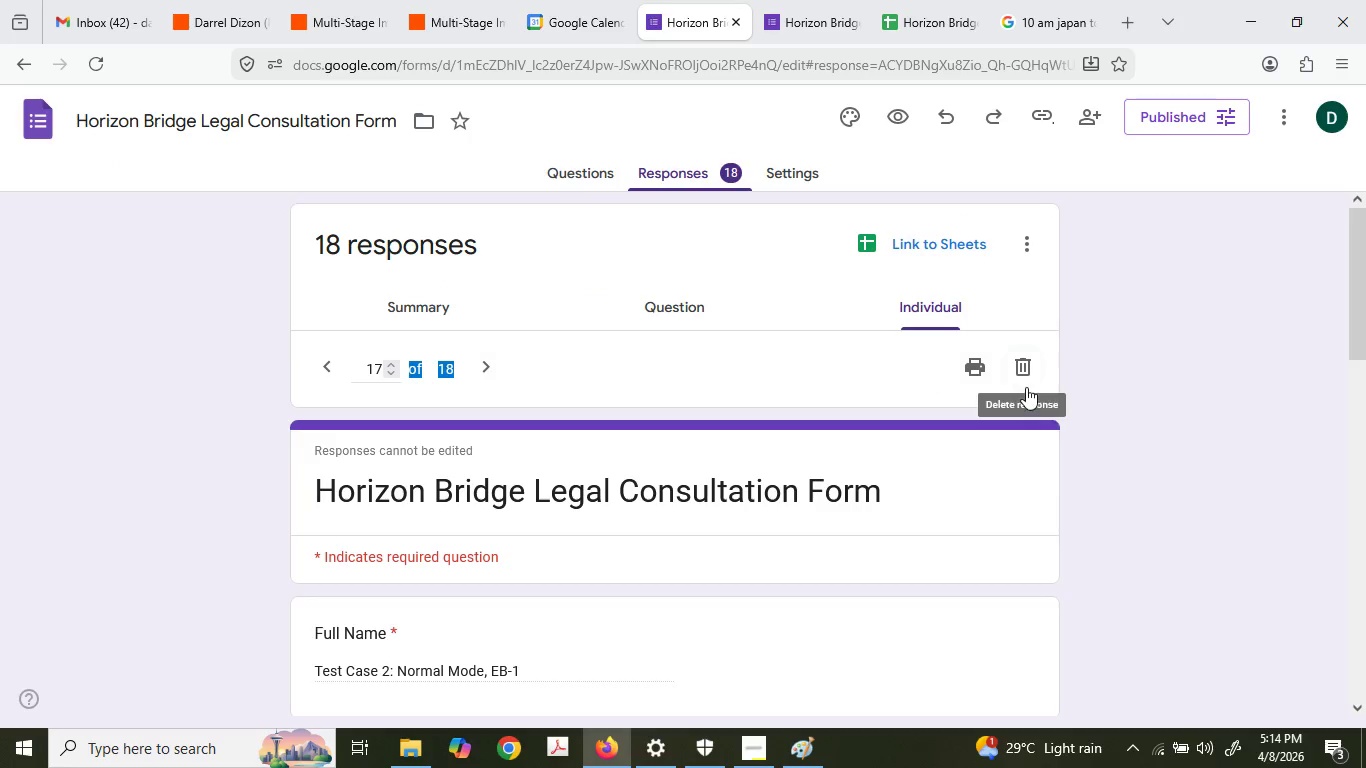 
left_click_drag(start_coordinate=[1023, 372], to_coordinate=[496, 498])
 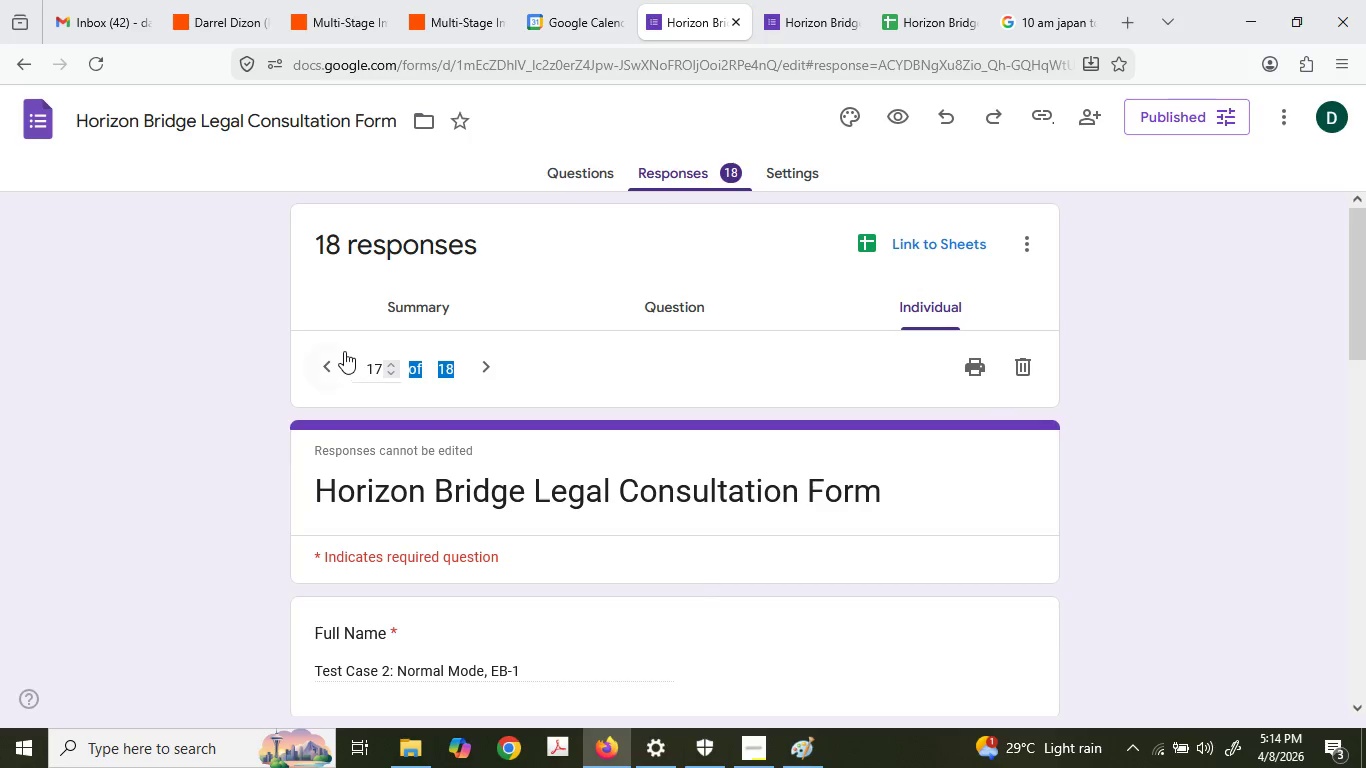 
left_click([329, 364])
 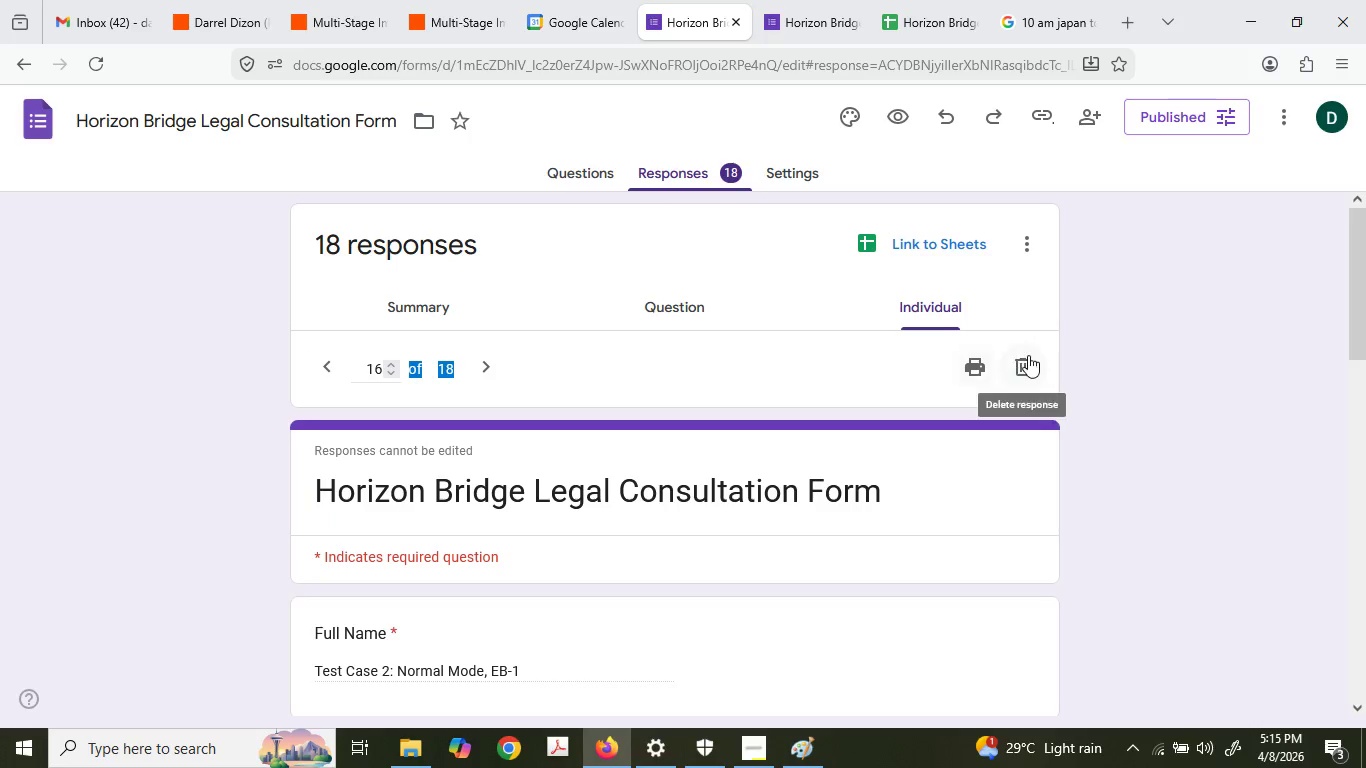 
left_click([1028, 355])
 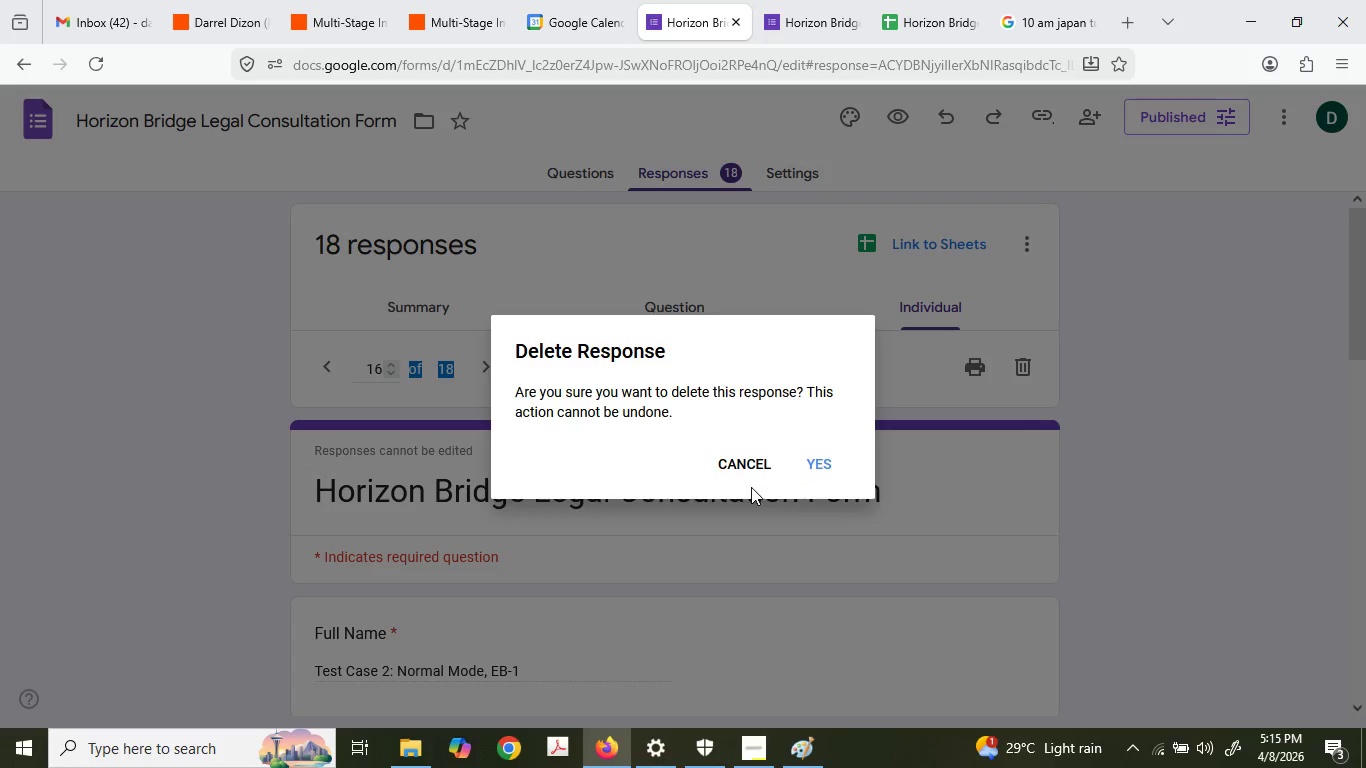 
left_click([818, 443])
 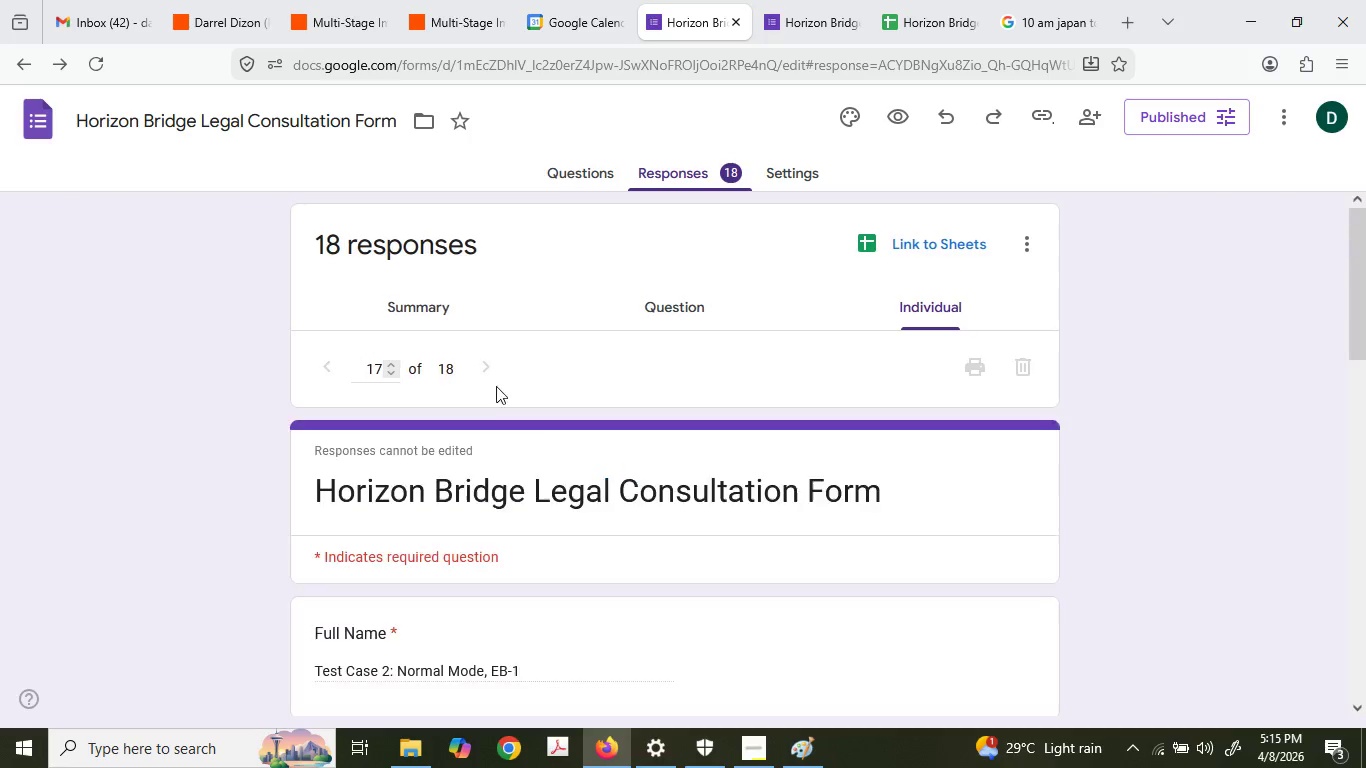 
left_click([488, 374])
 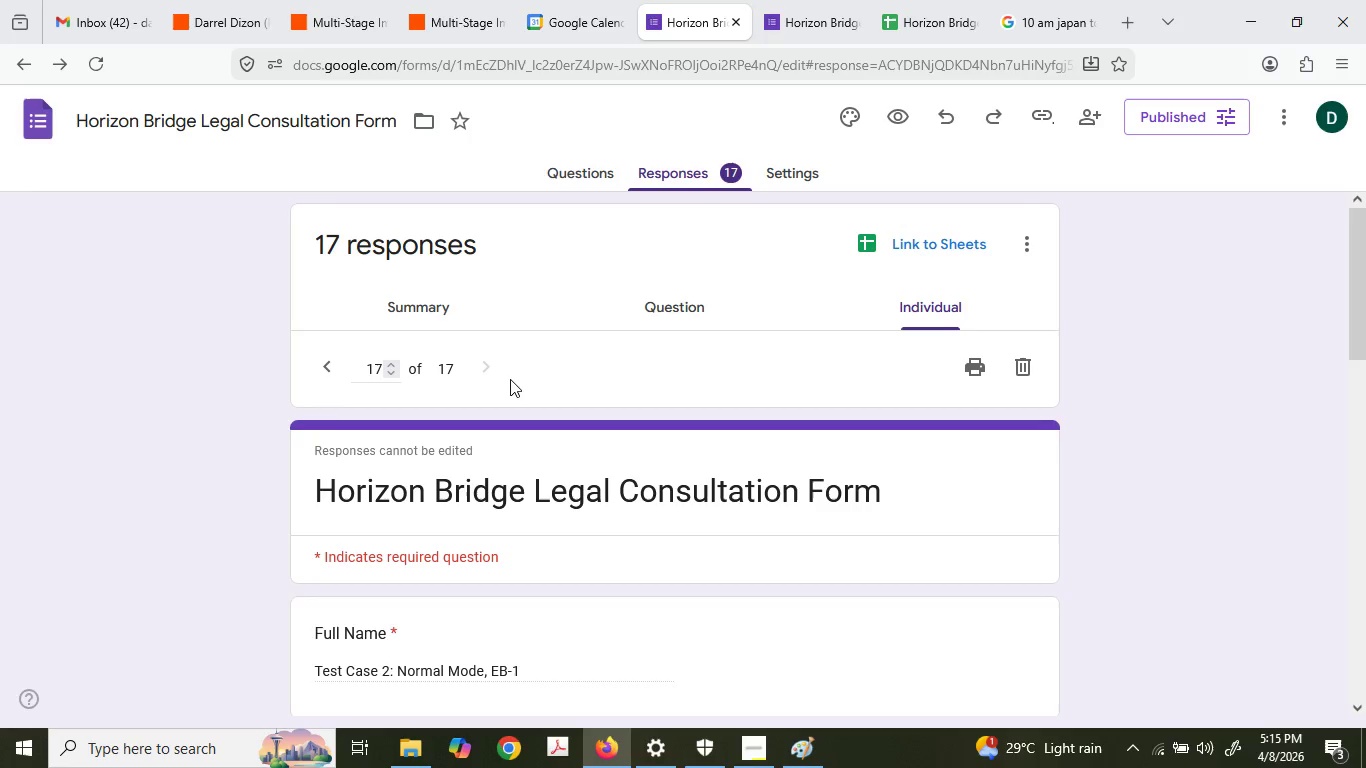 
scroll: coordinate [514, 395], scroll_direction: down, amount: 2.0
 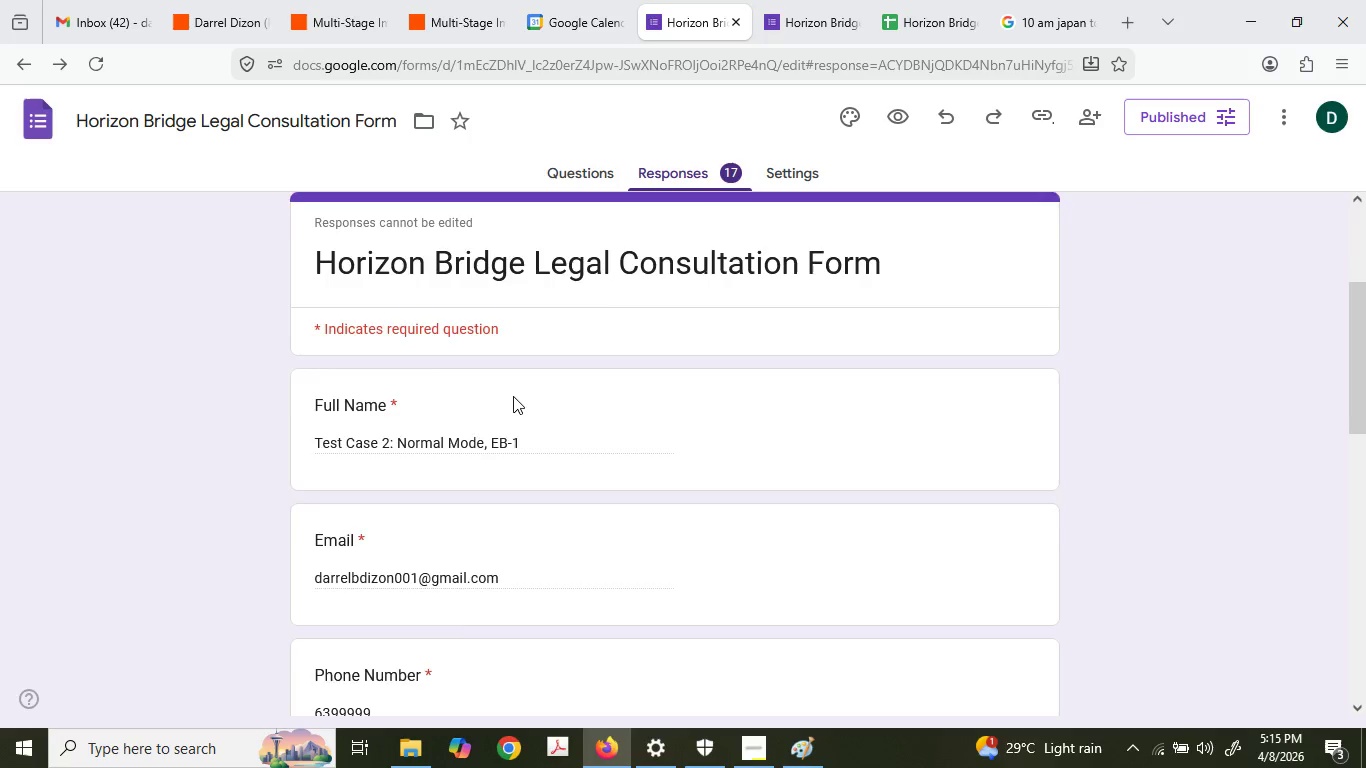 
scroll: coordinate [513, 396], scroll_direction: up, amount: 2.0
 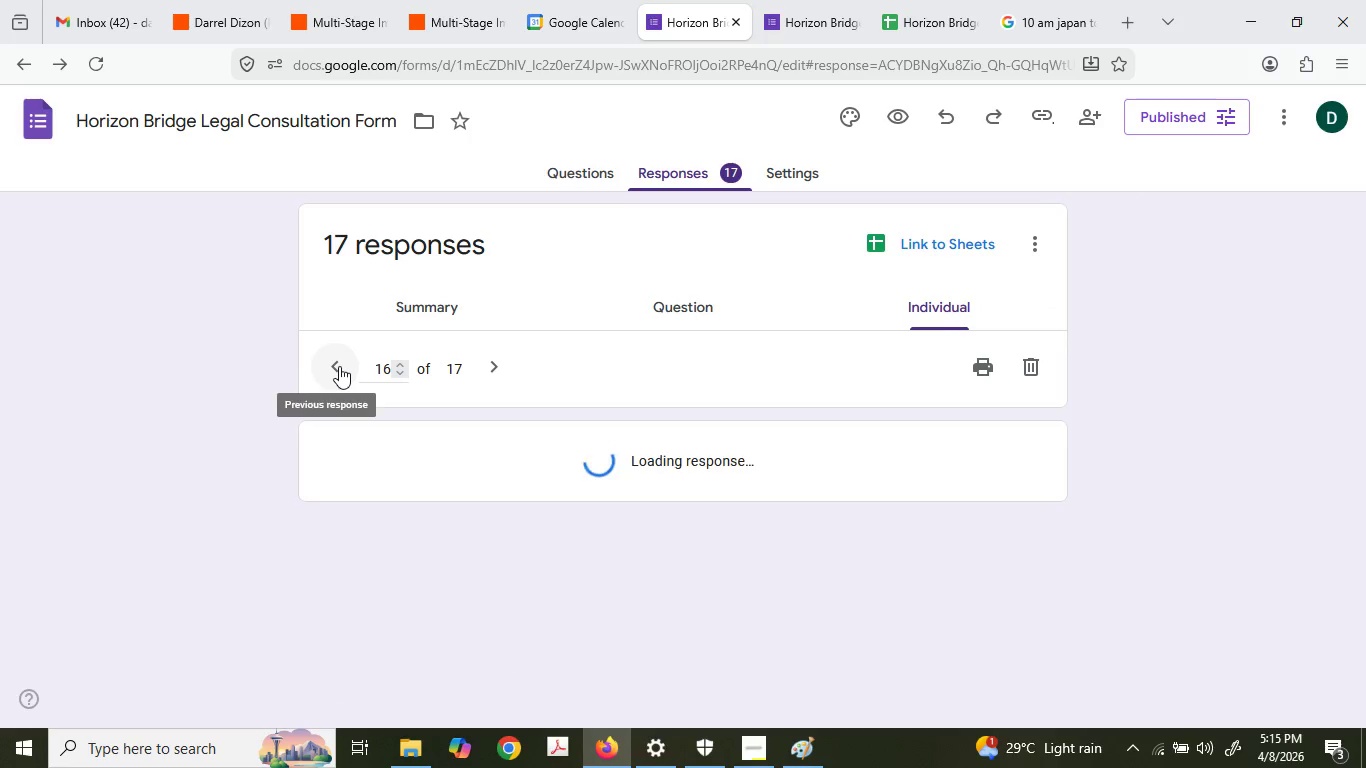 
left_click([339, 366])
 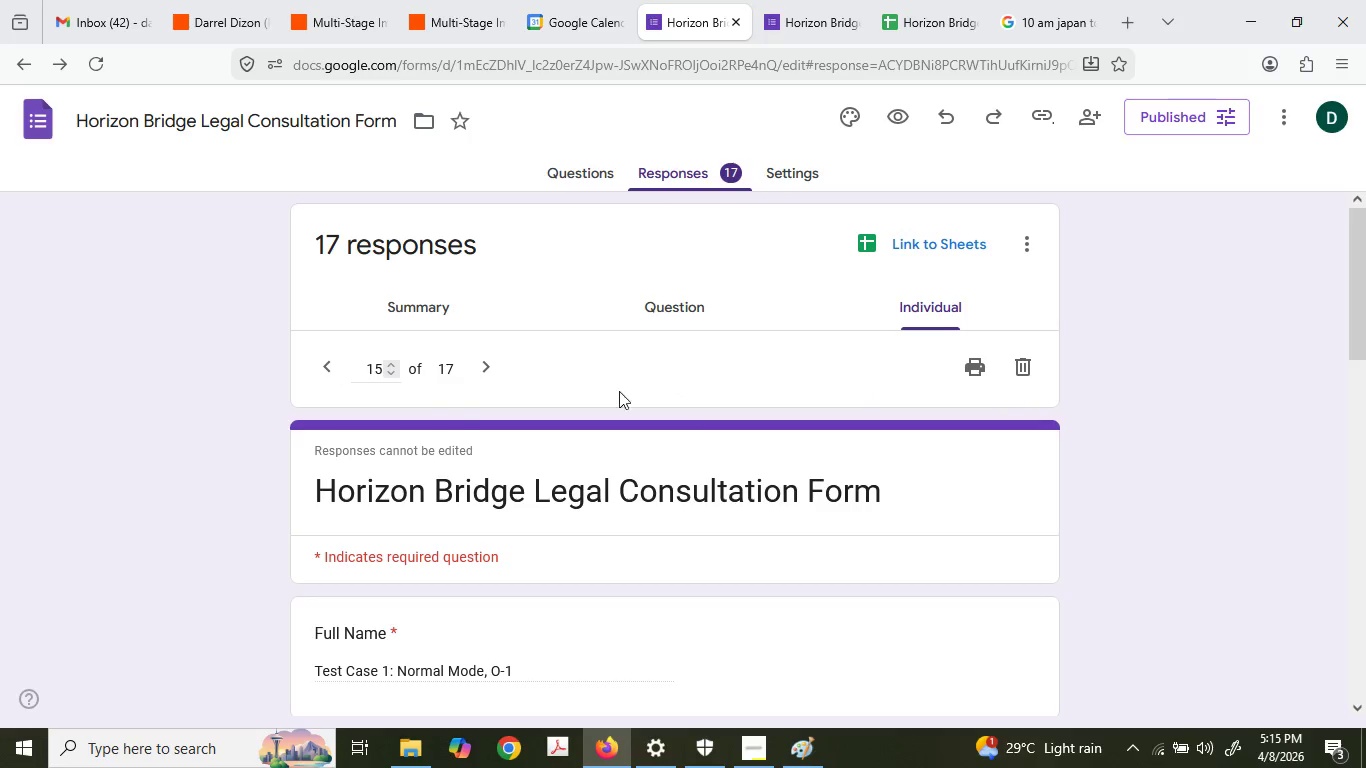 
left_click([499, 352])
 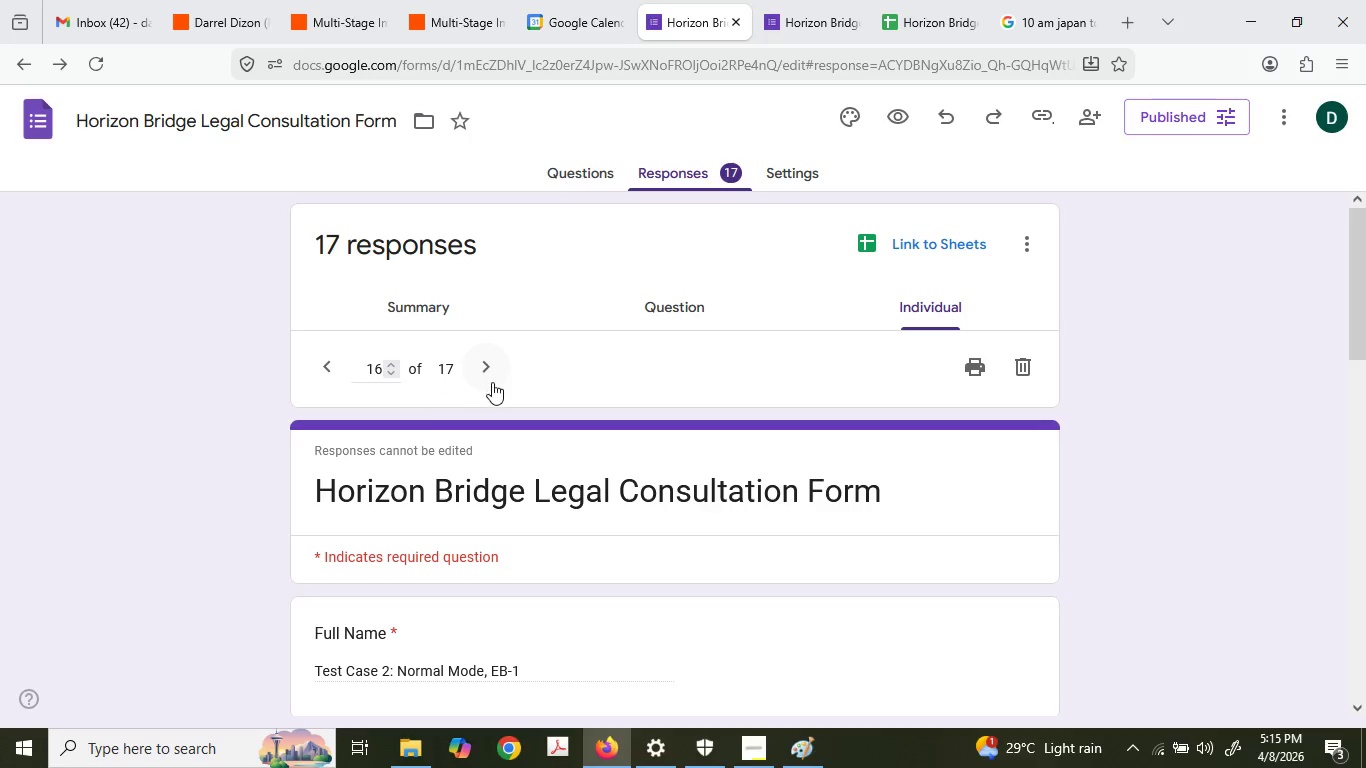 
left_click([489, 371])
 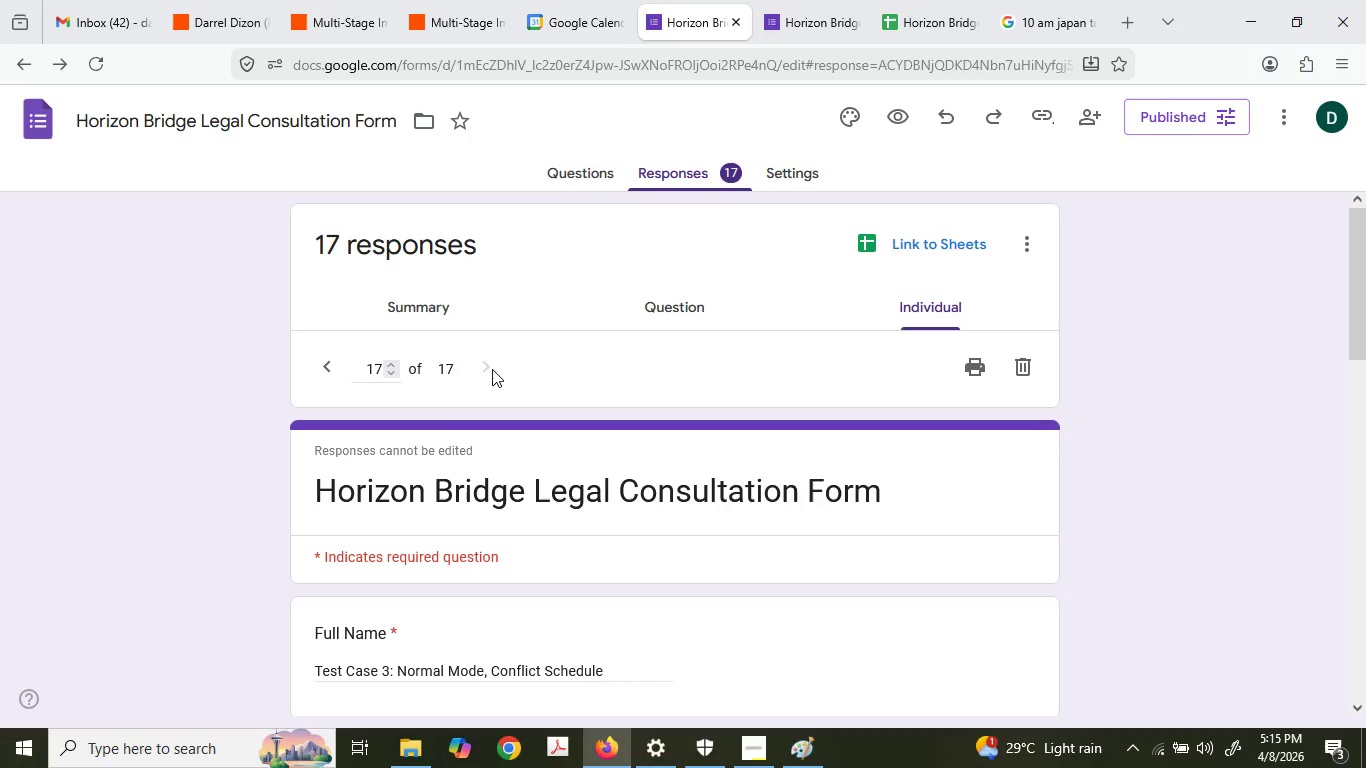 
scroll: coordinate [542, 402], scroll_direction: down, amount: 5.0
 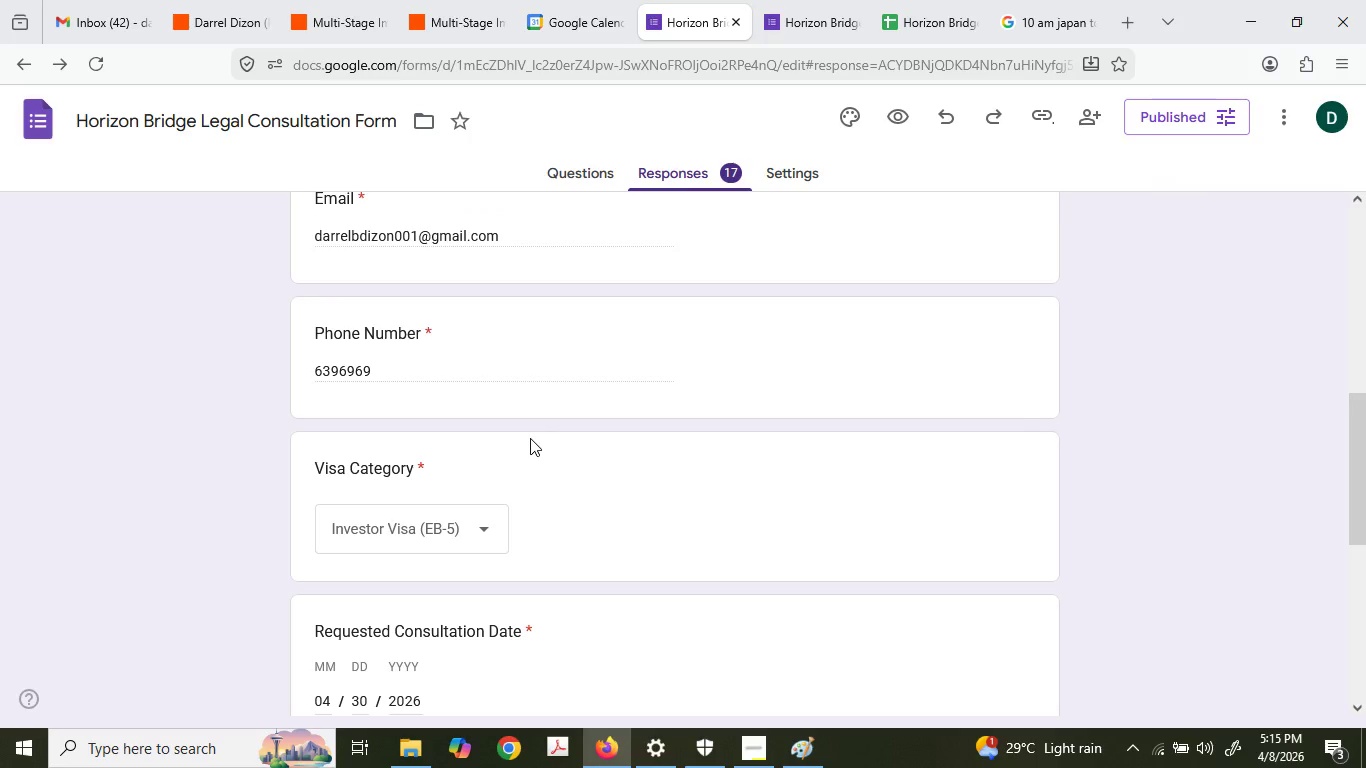 
scroll: coordinate [530, 438], scroll_direction: up, amount: 2.0
 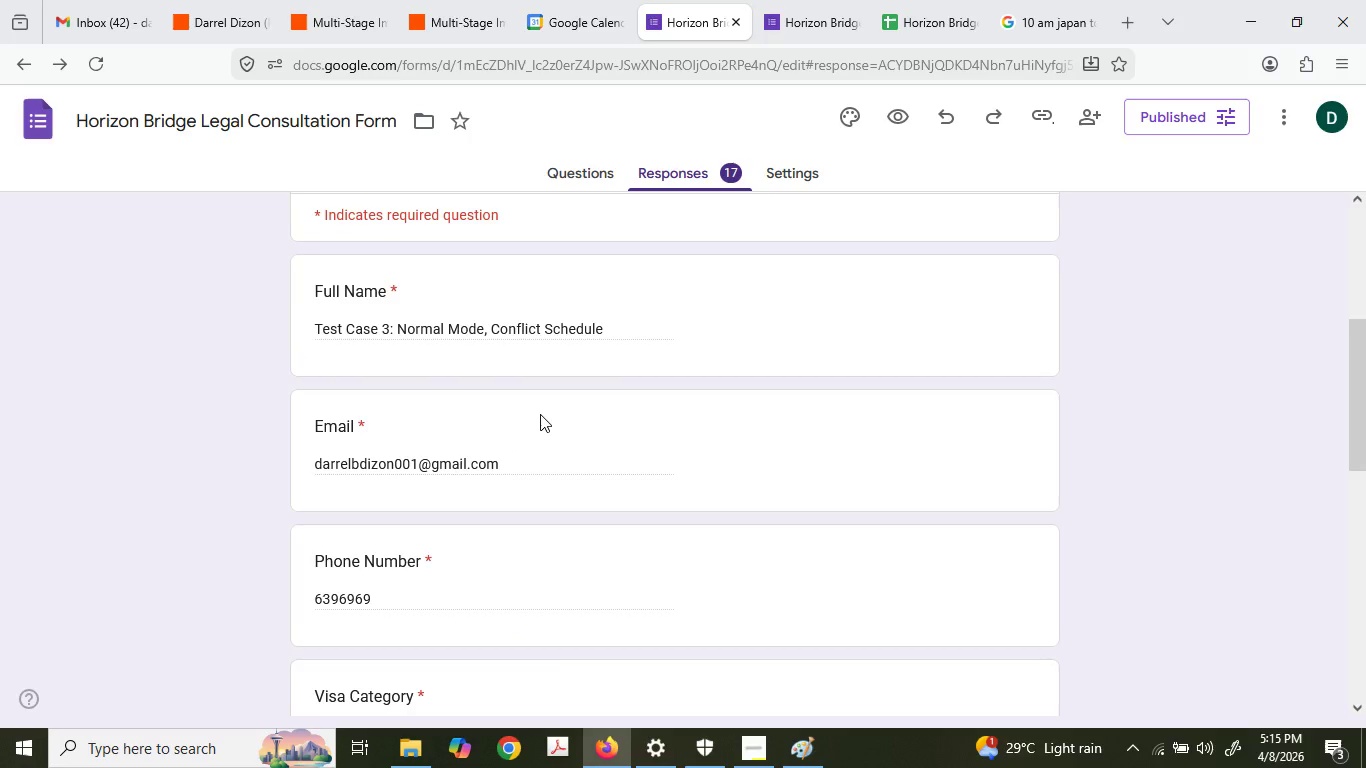 
scroll: coordinate [540, 414], scroll_direction: down, amount: 2.0
 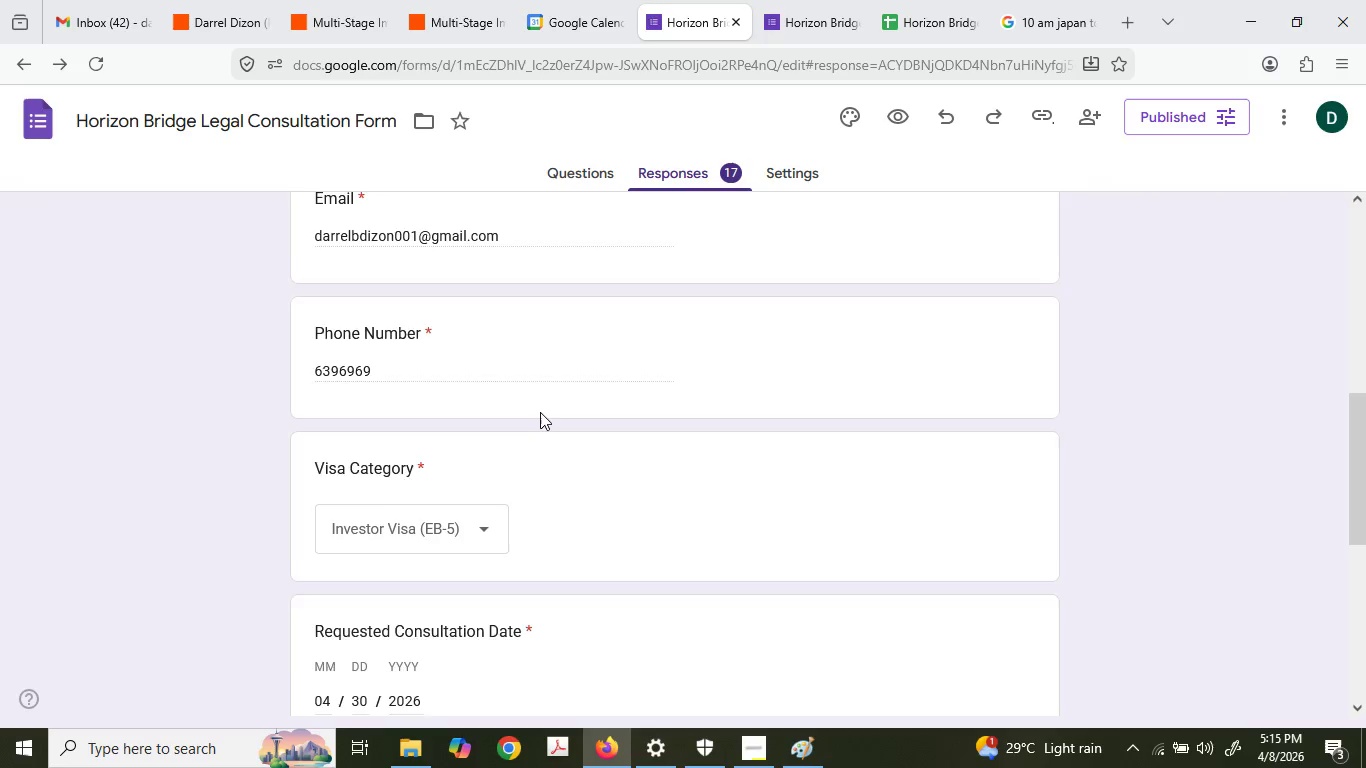 
scroll: coordinate [540, 414], scroll_direction: up, amount: 1.0
 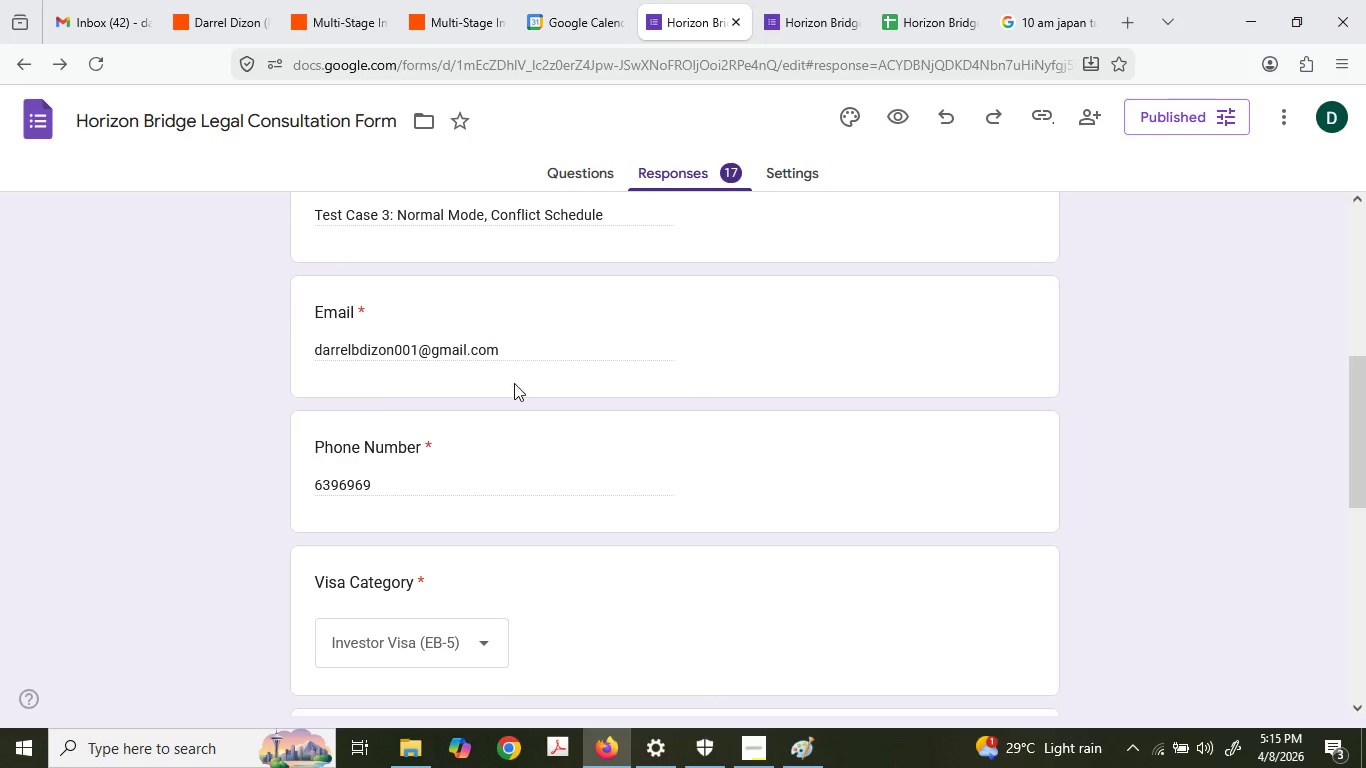 
scroll: coordinate [709, 507], scroll_direction: down, amount: 6.0
 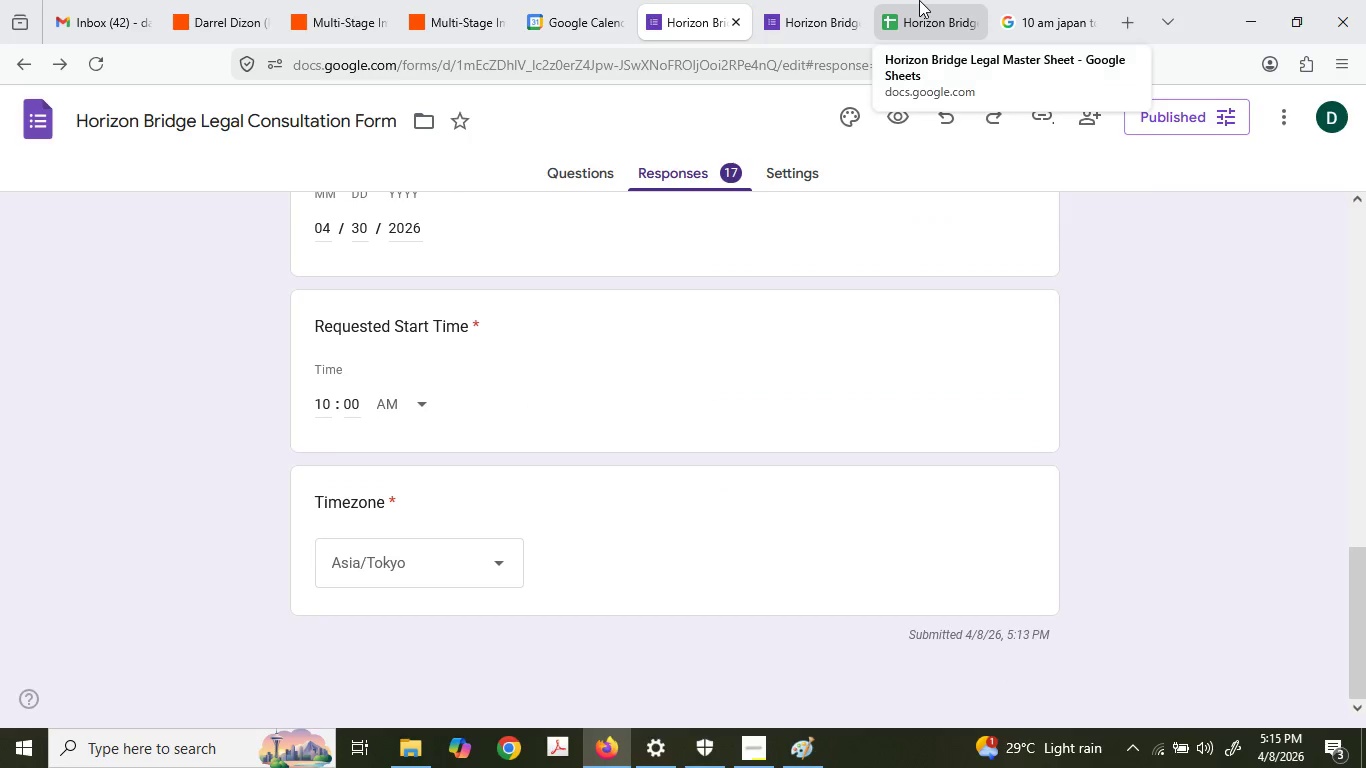 
left_click([838, 0])
 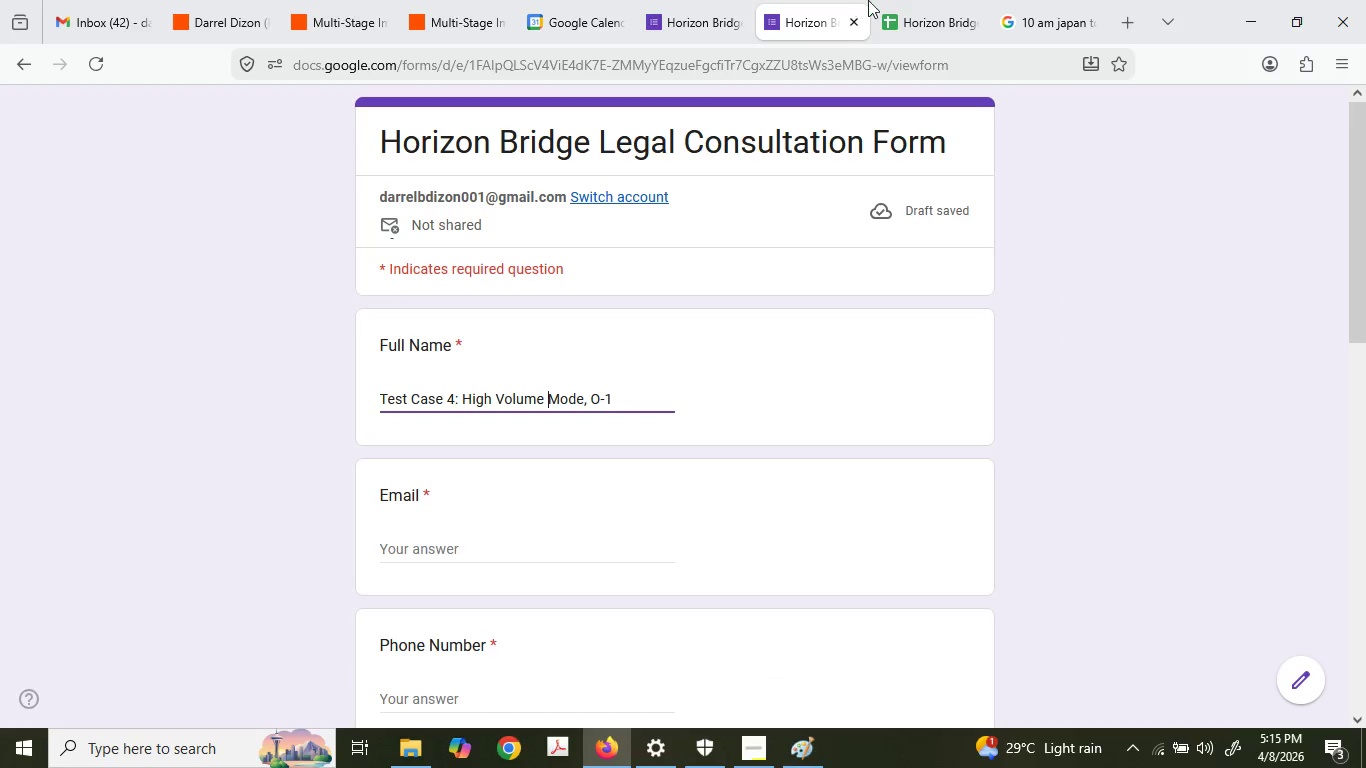 
left_click([895, 0])
 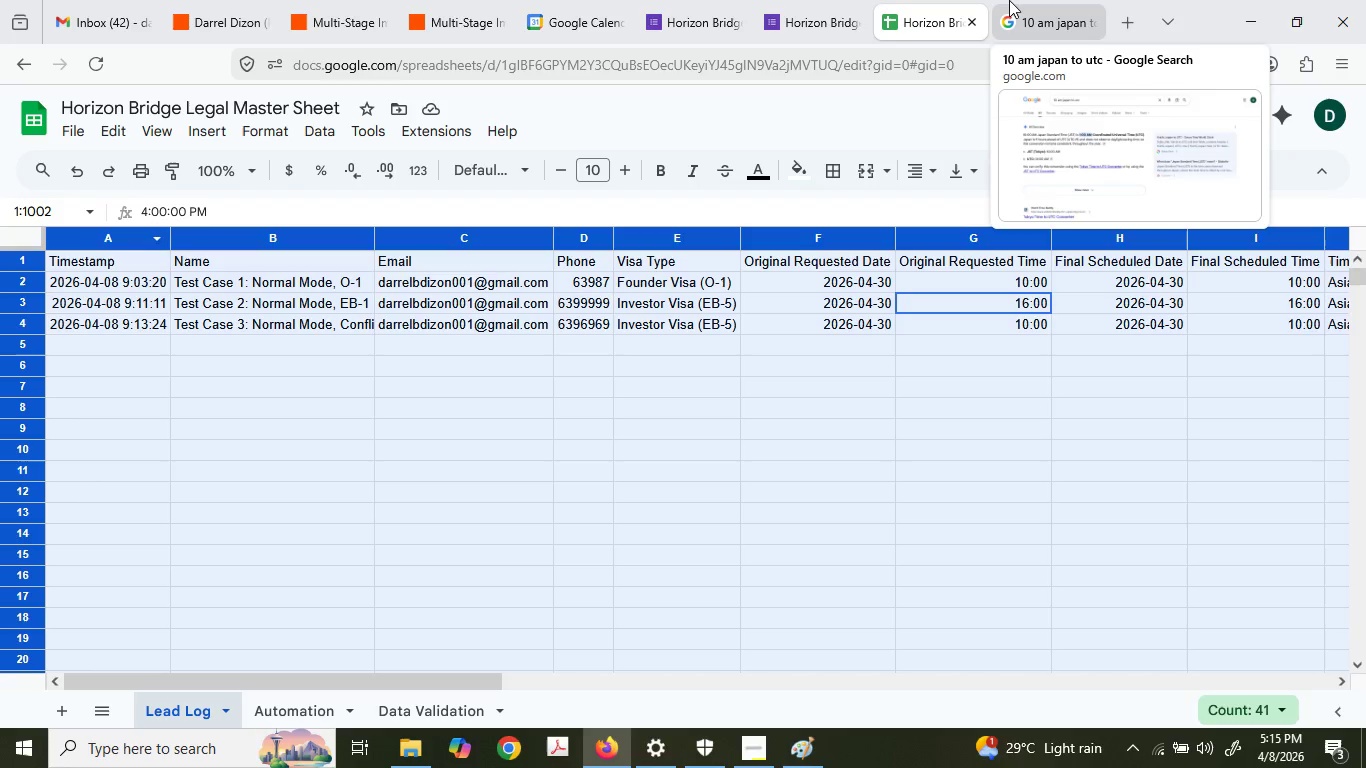 
mouse_move([978, 12])
 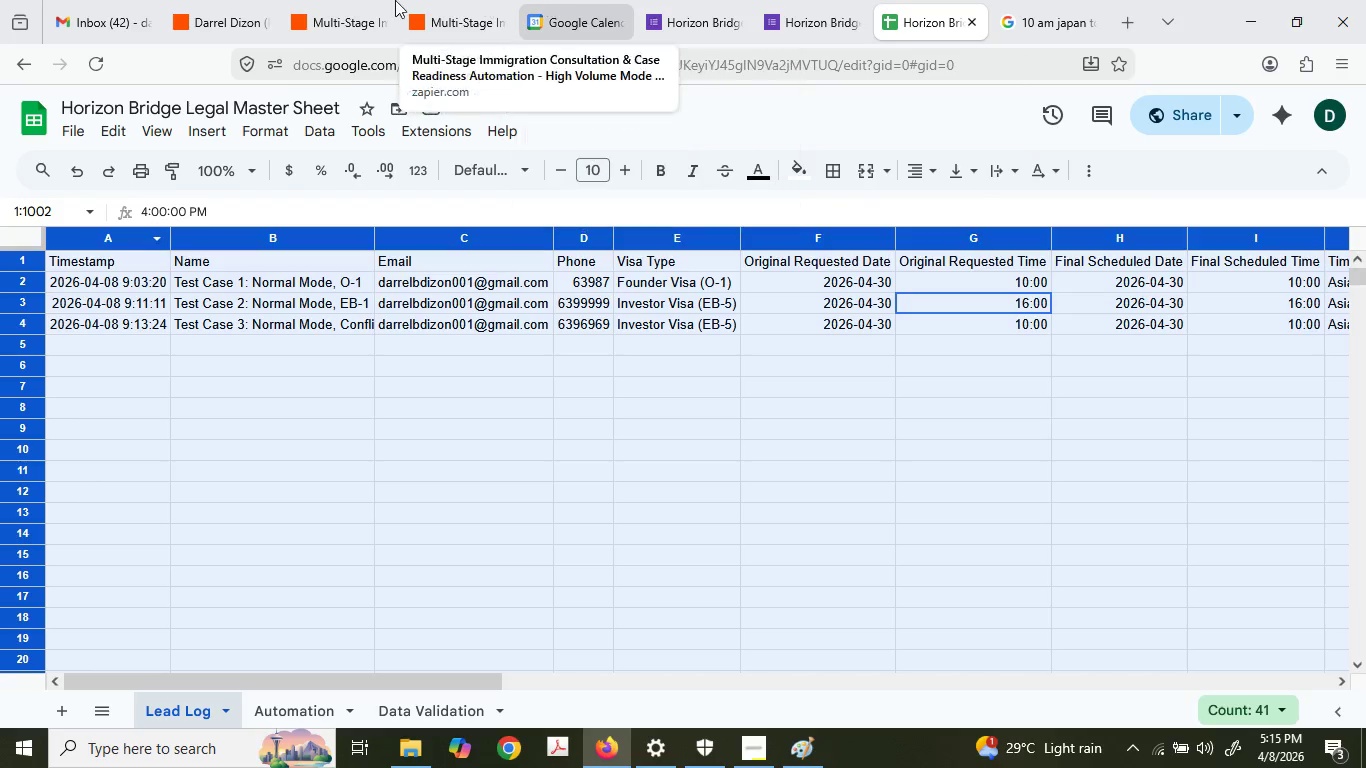 
left_click([382, 0])
 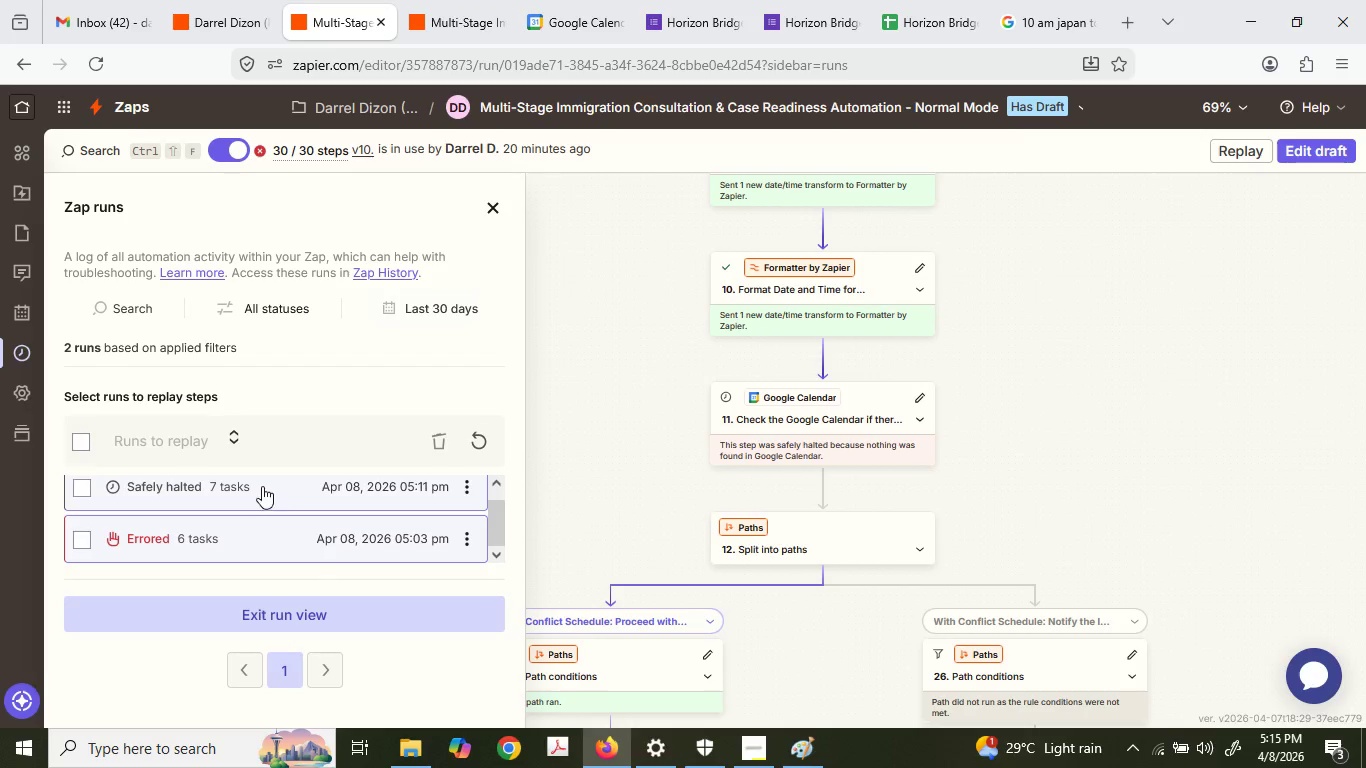 
left_click([476, 451])
 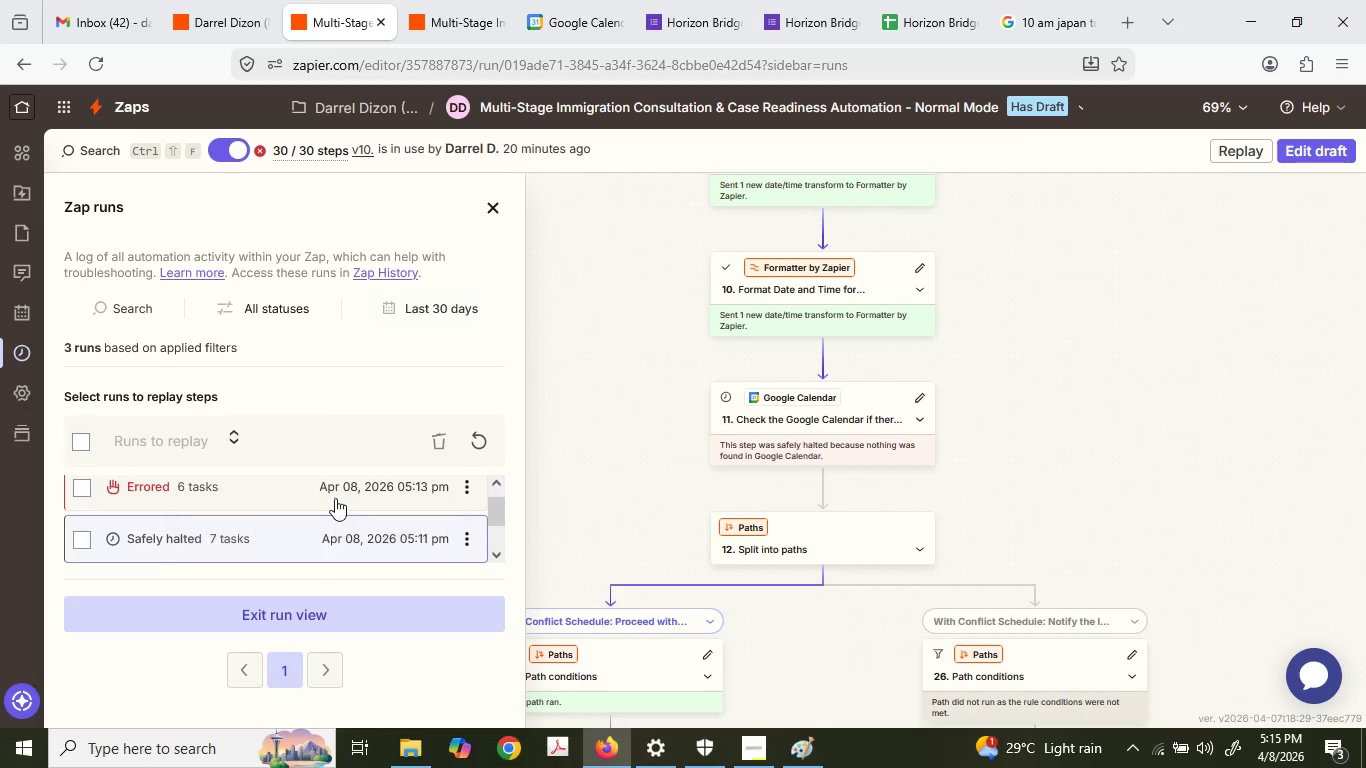 
left_click([326, 499])
 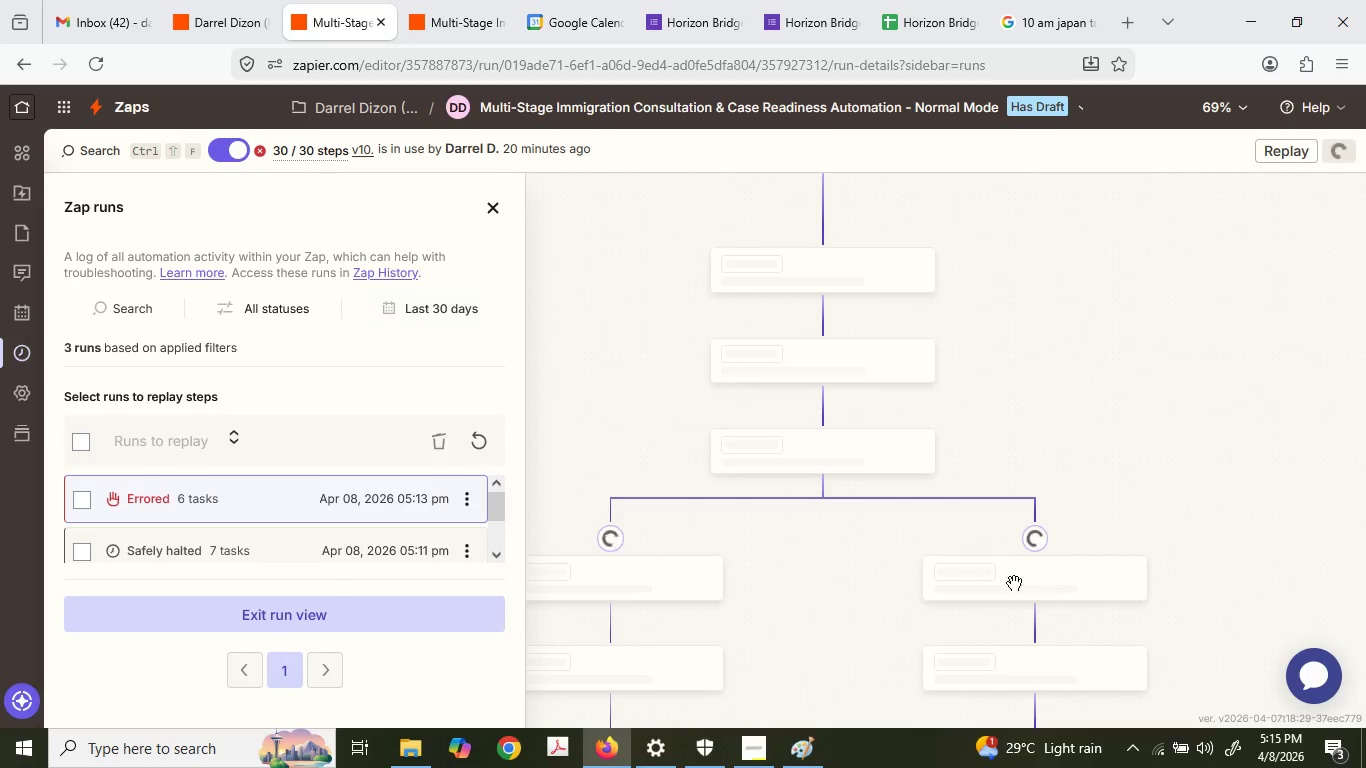 
scroll: coordinate [948, 524], scroll_direction: up, amount: 5.0
 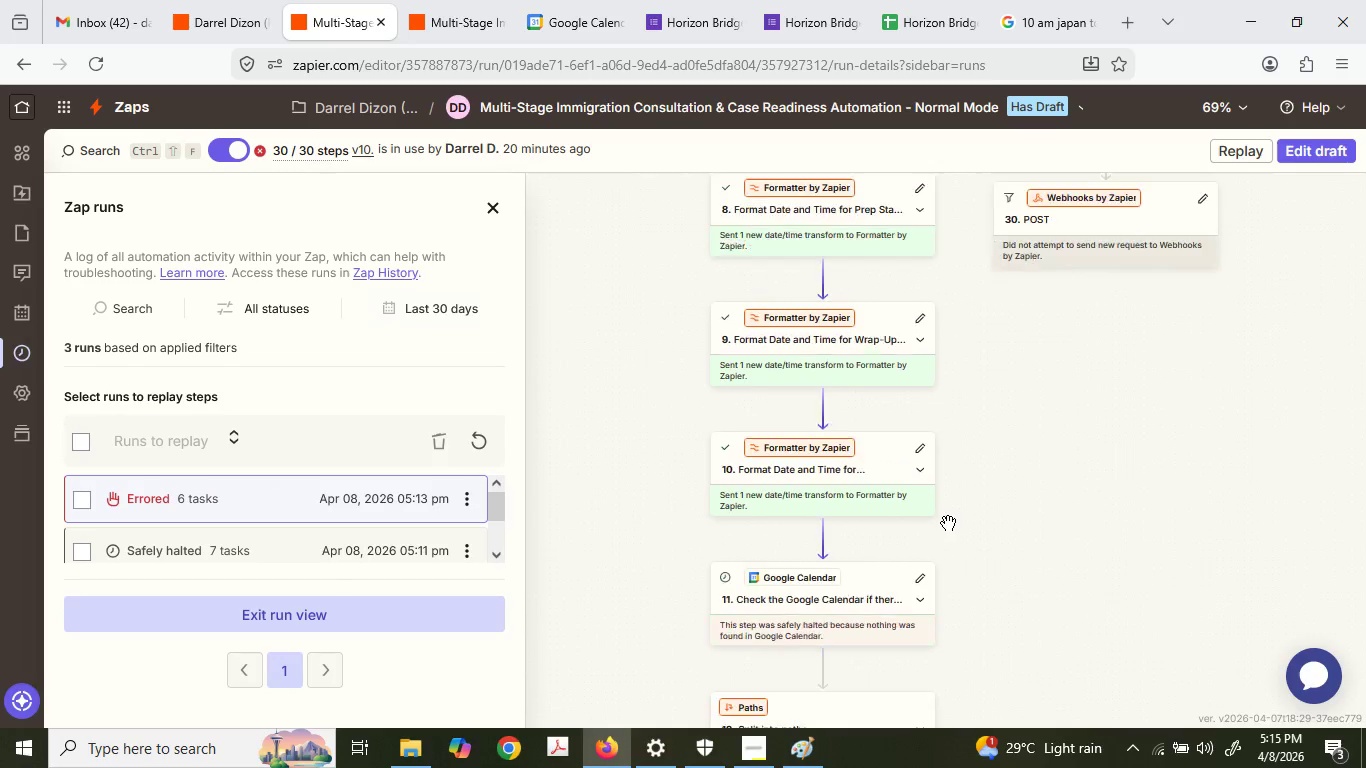 
left_click([860, 528])
 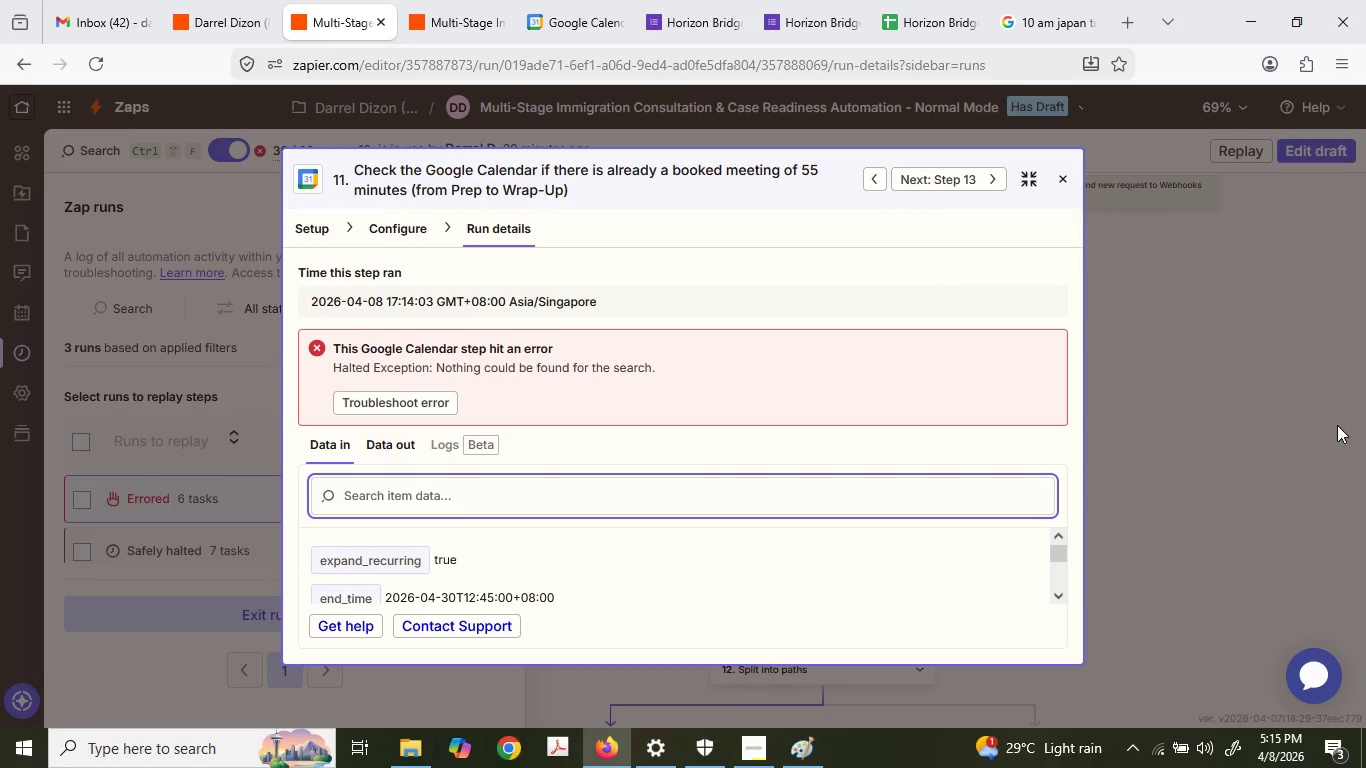 
scroll: coordinate [948, 523], scroll_direction: down, amount: 2.0
 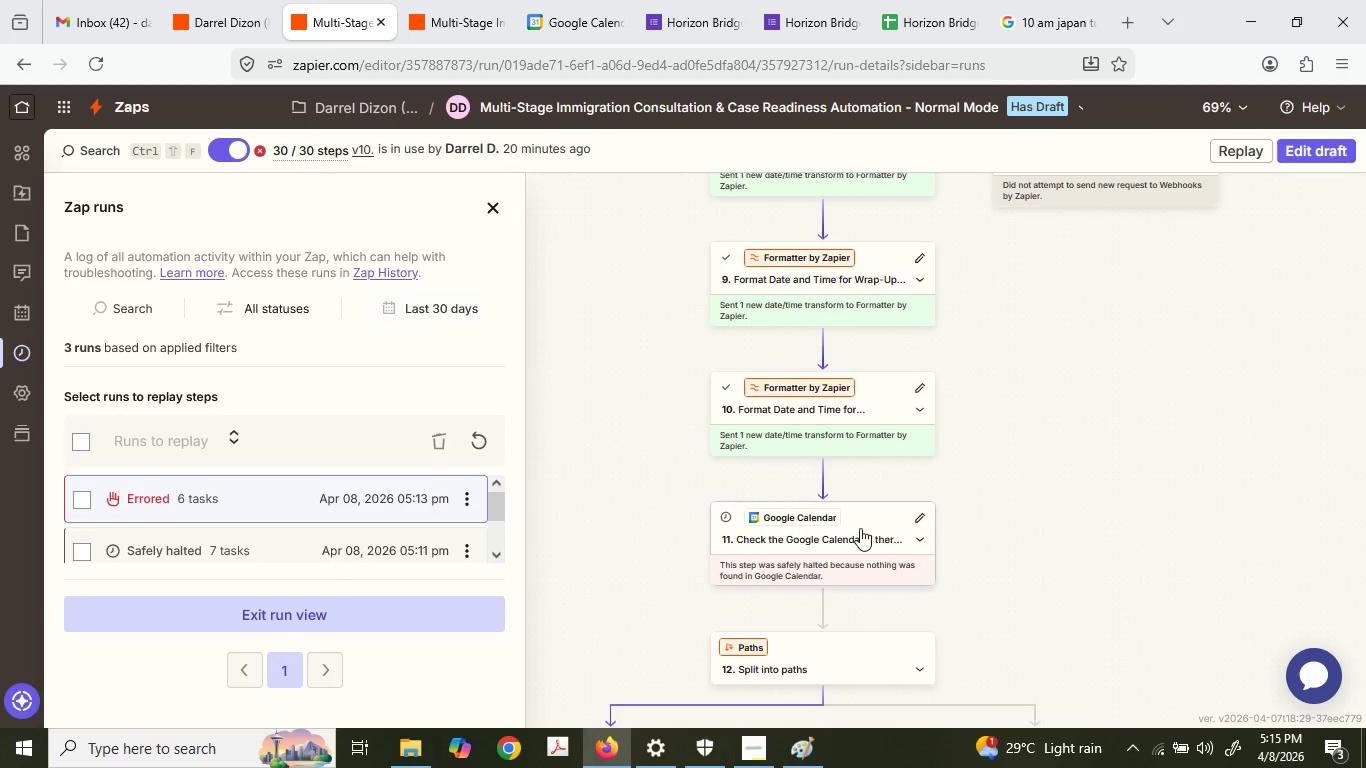 
wait(5.51)
 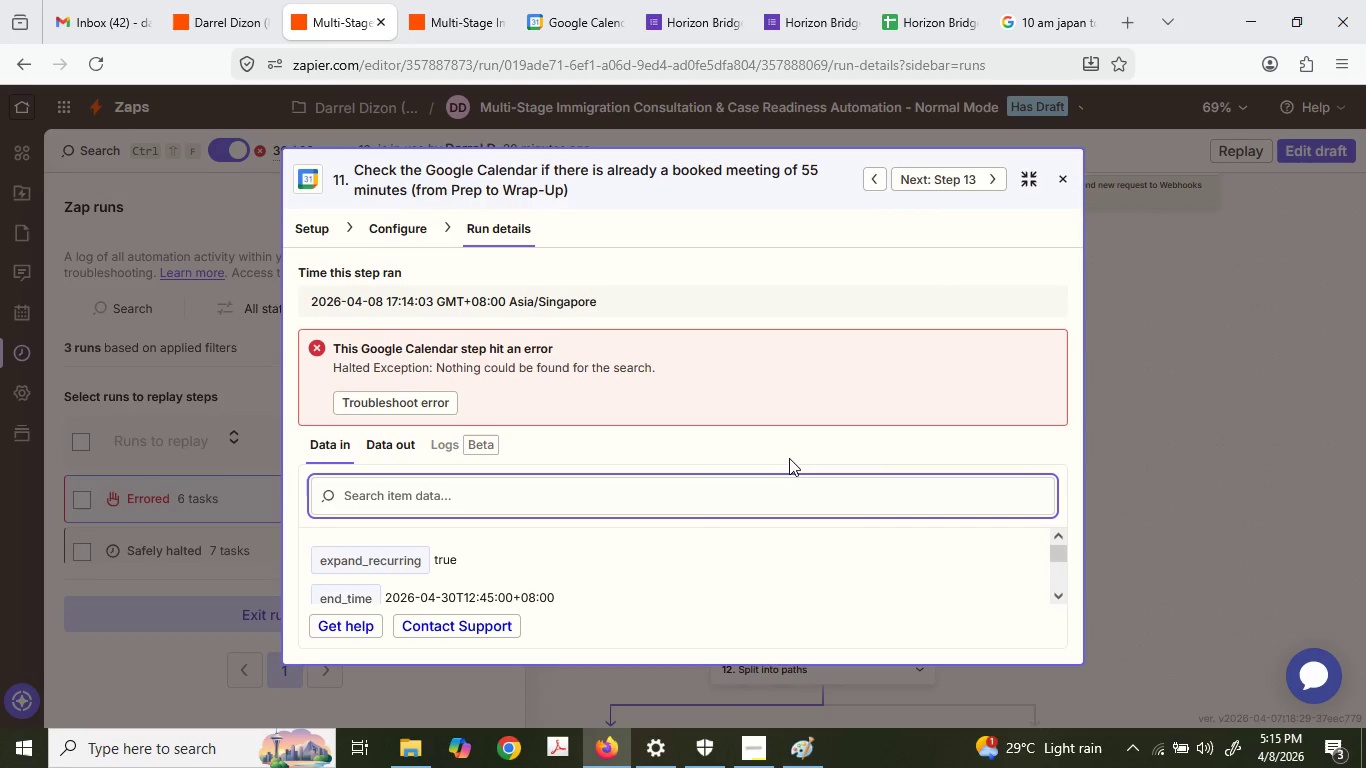 
scroll: coordinate [643, 571], scroll_direction: down, amount: 4.0
 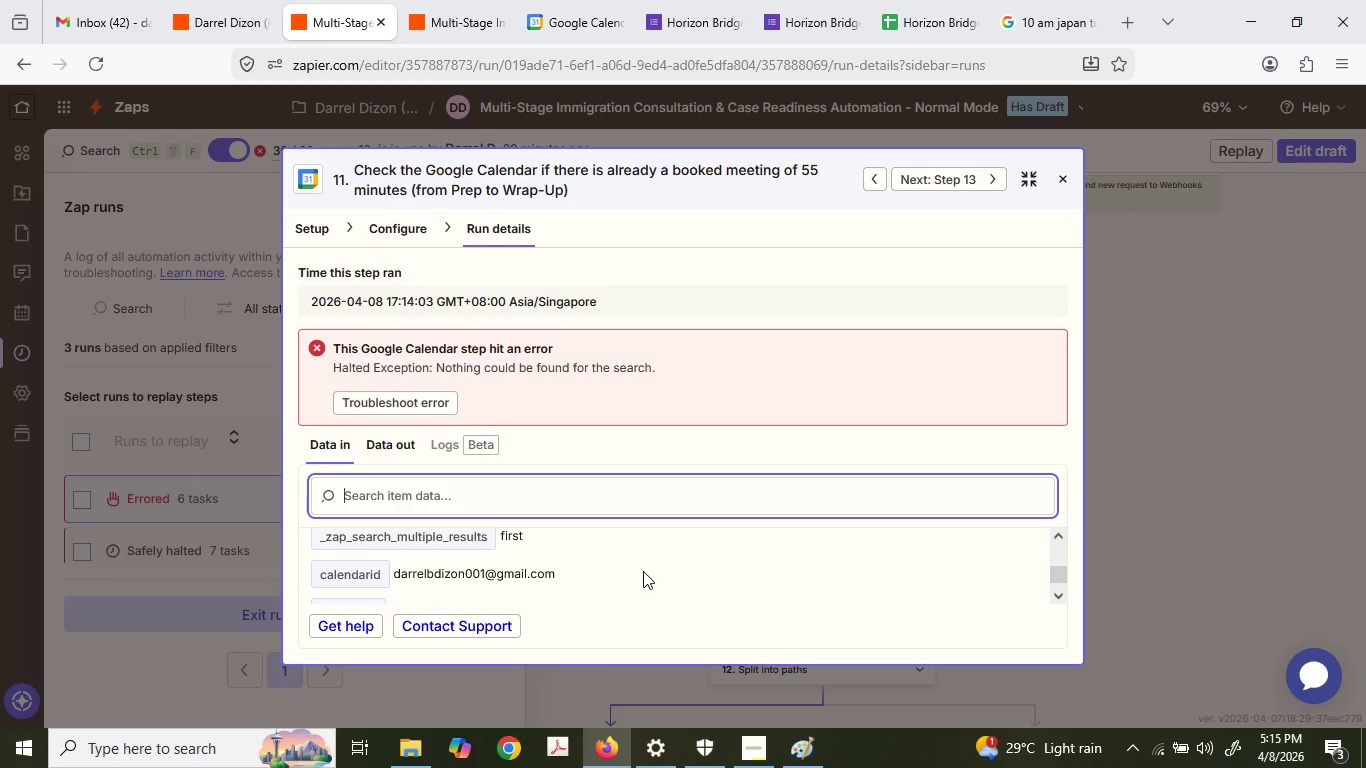 
scroll: coordinate [643, 570], scroll_direction: up, amount: 2.0
 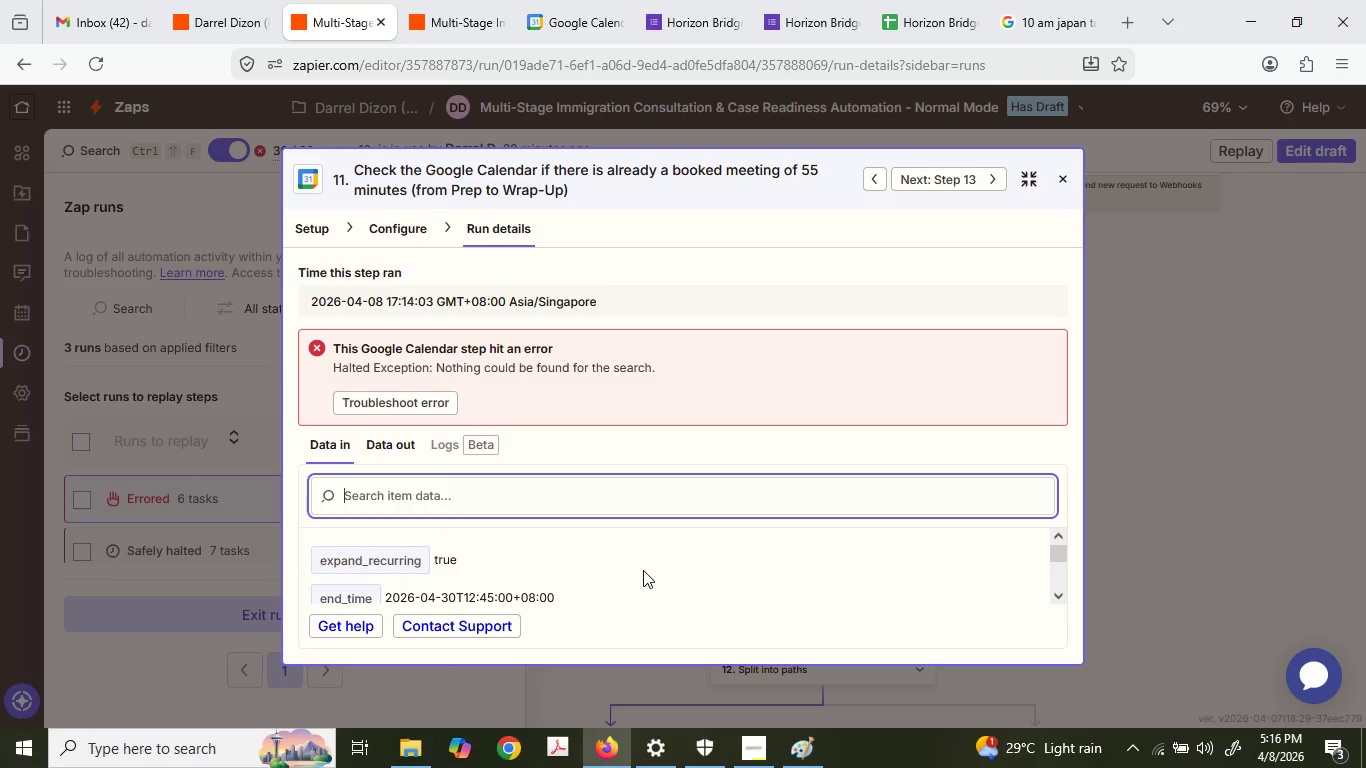 
wait(13.75)
 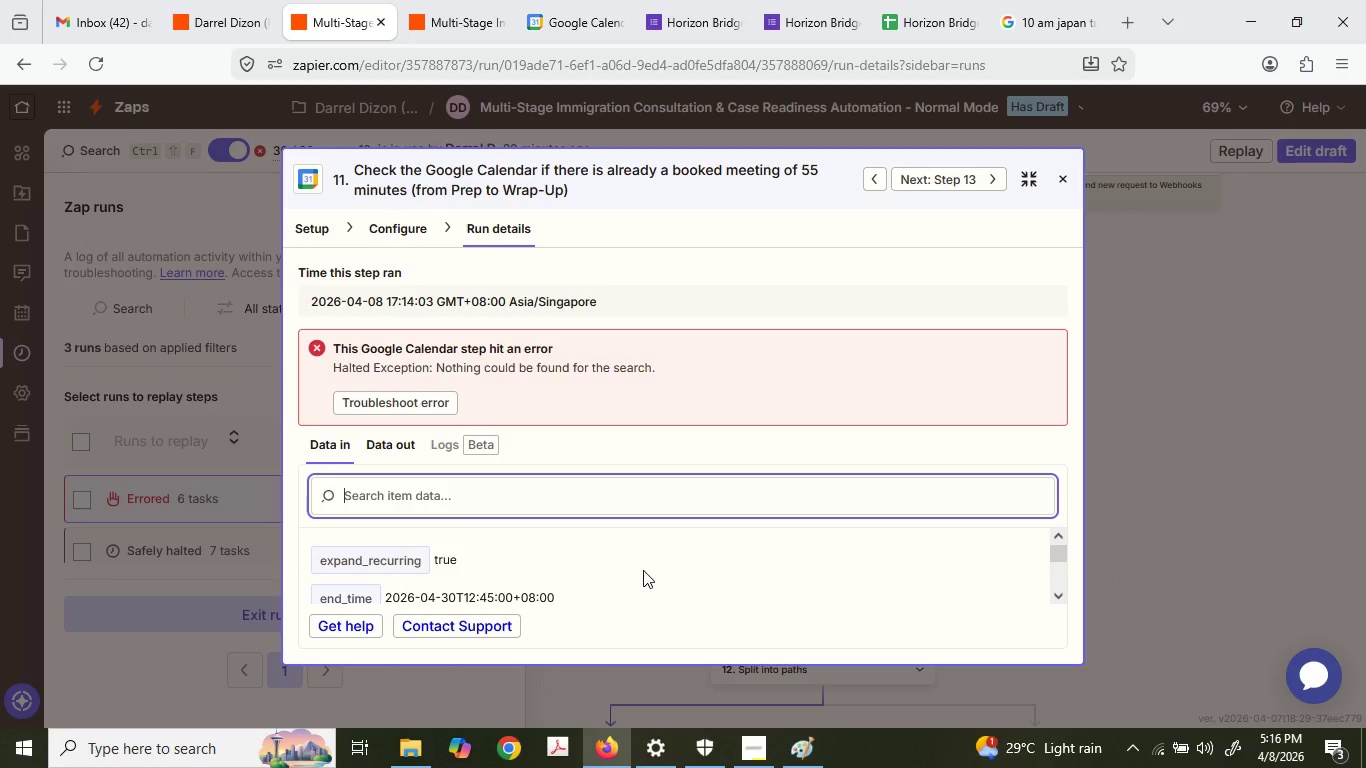 
scroll: coordinate [643, 570], scroll_direction: down, amount: 1.0
 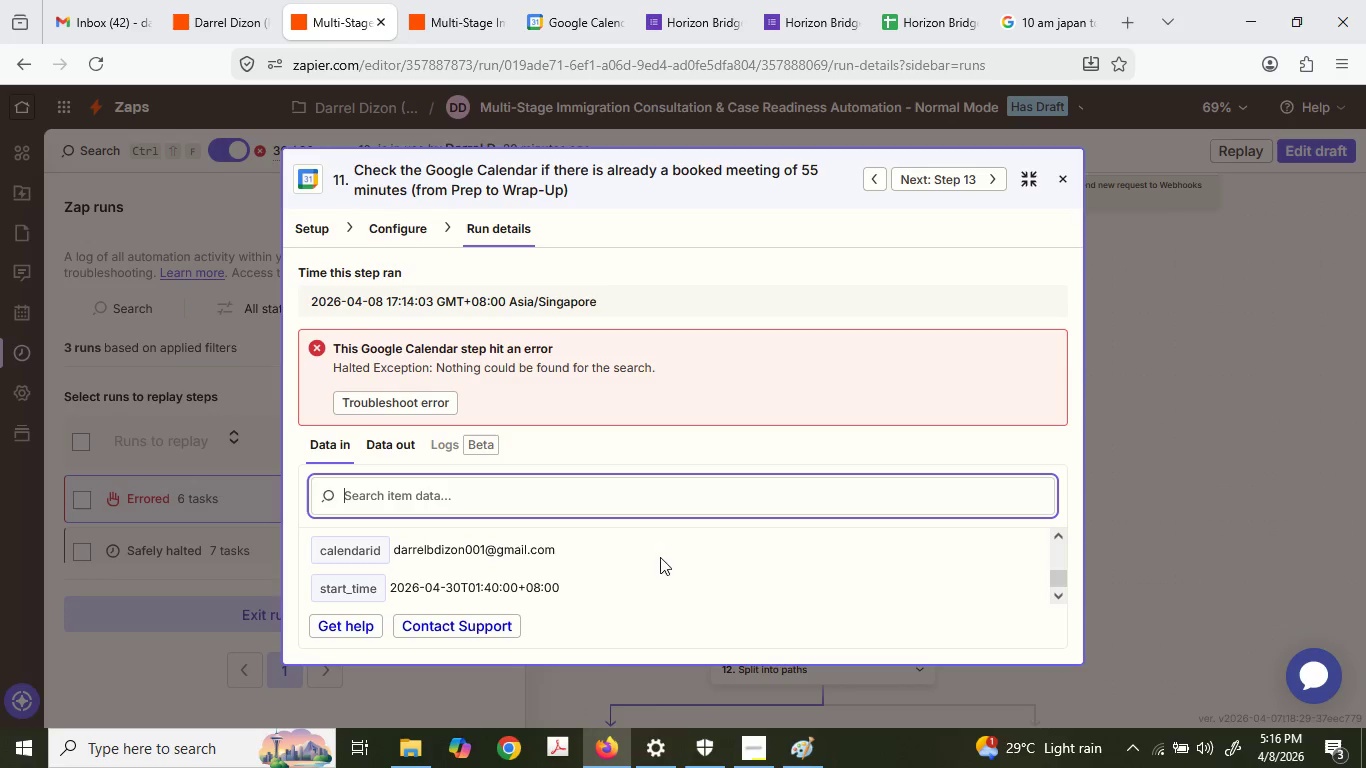 
left_click([516, 0])
 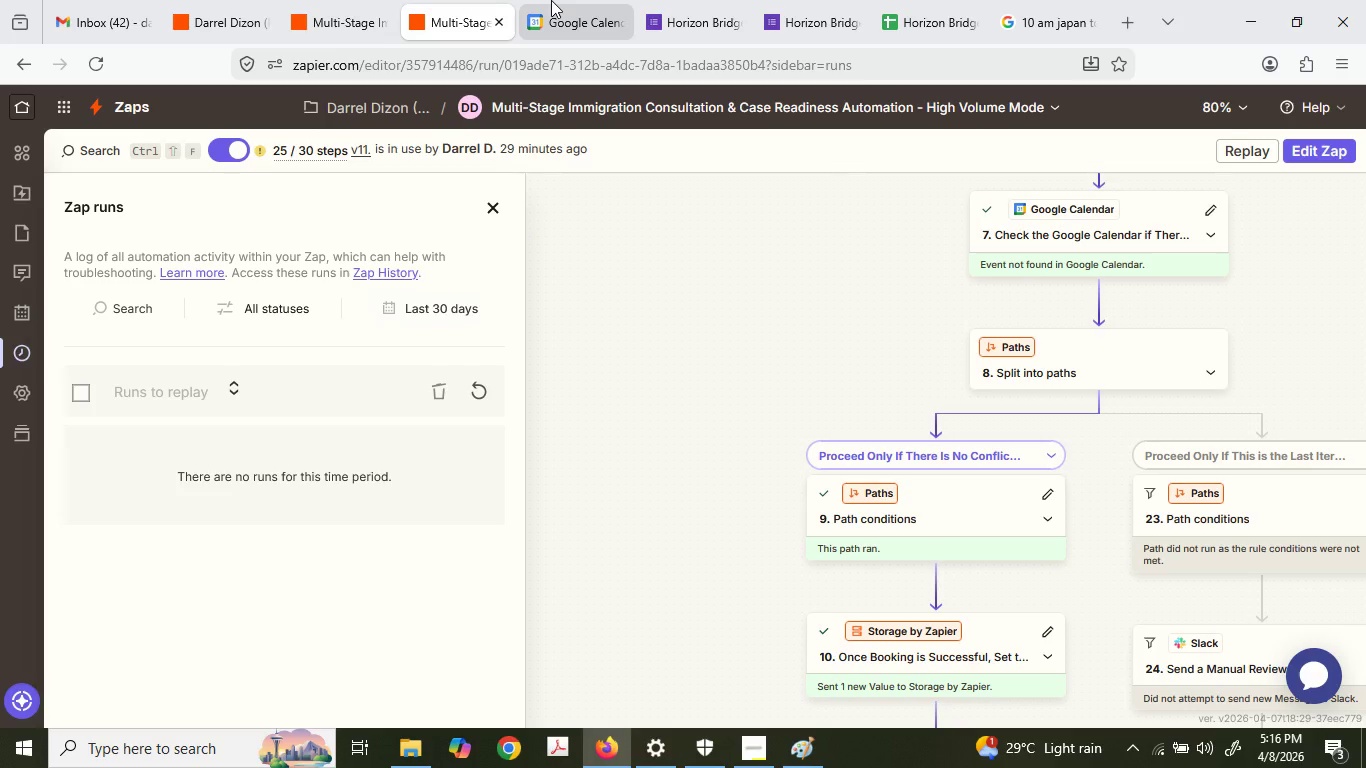 
scroll: coordinate [645, 593], scroll_direction: up, amount: 2.0
 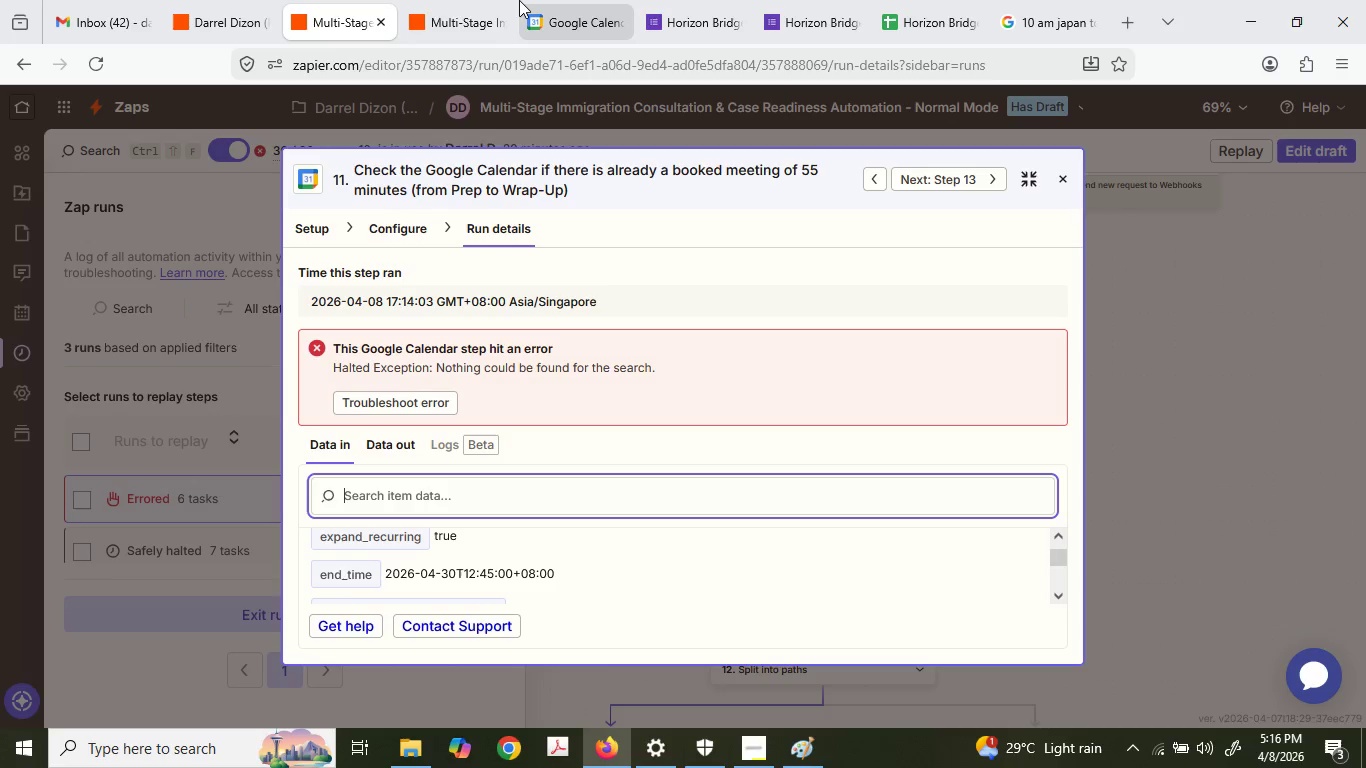 
left_click([559, 0])
 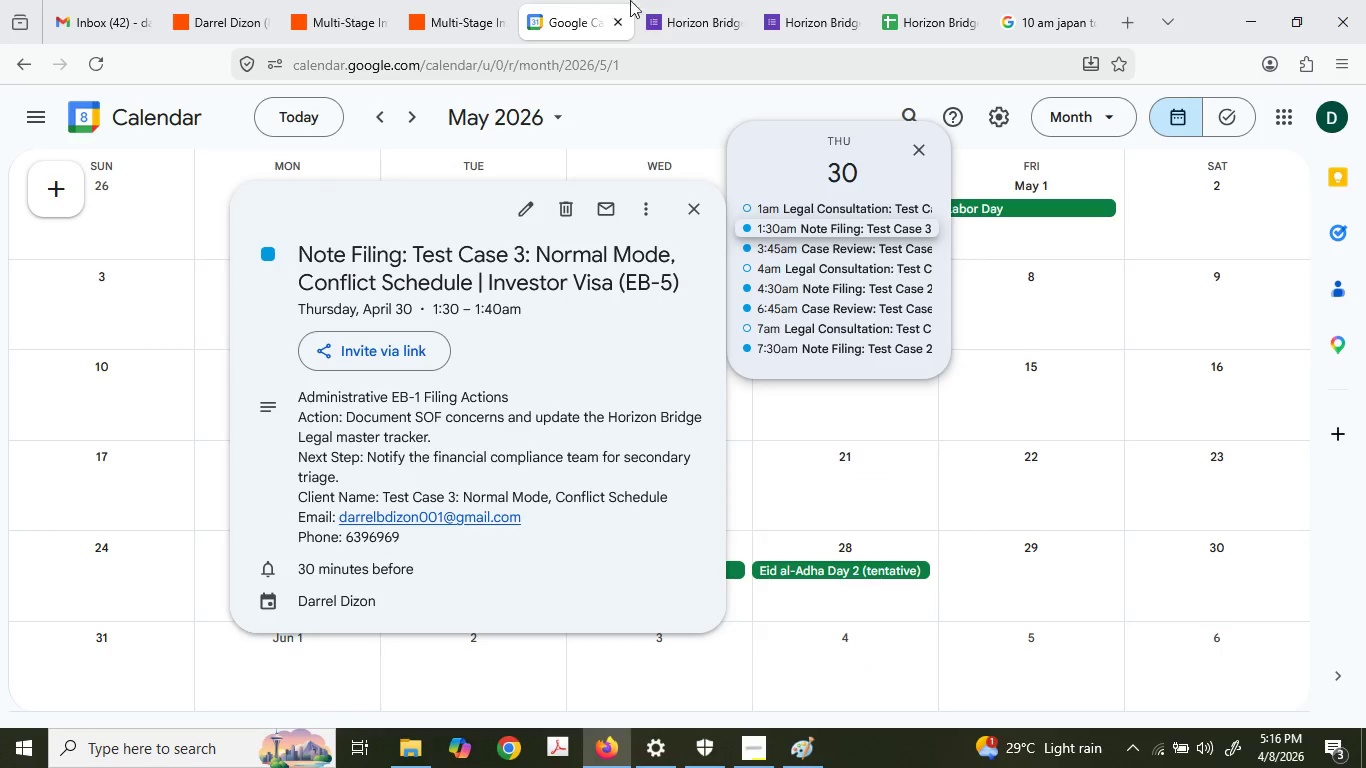 
left_click([655, 0])
 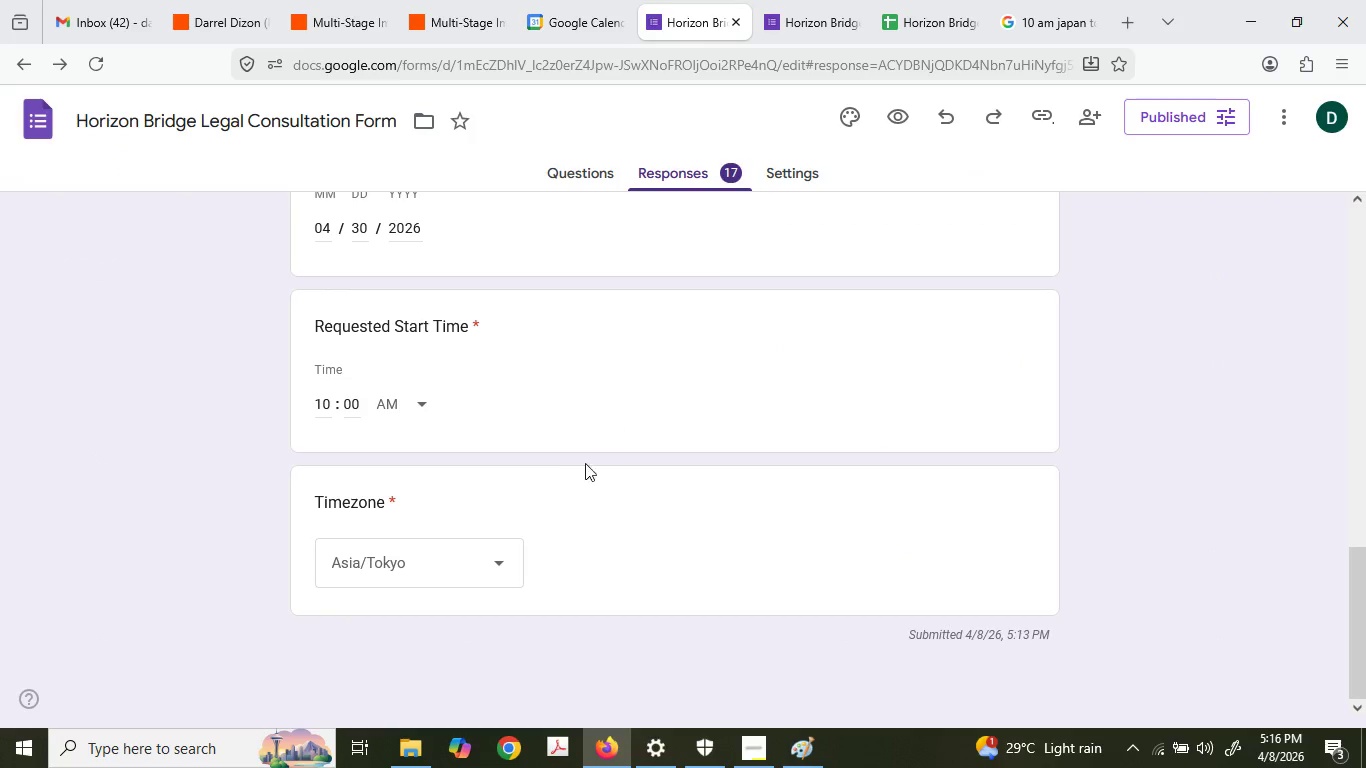 
scroll: coordinate [515, 445], scroll_direction: up, amount: 7.0
 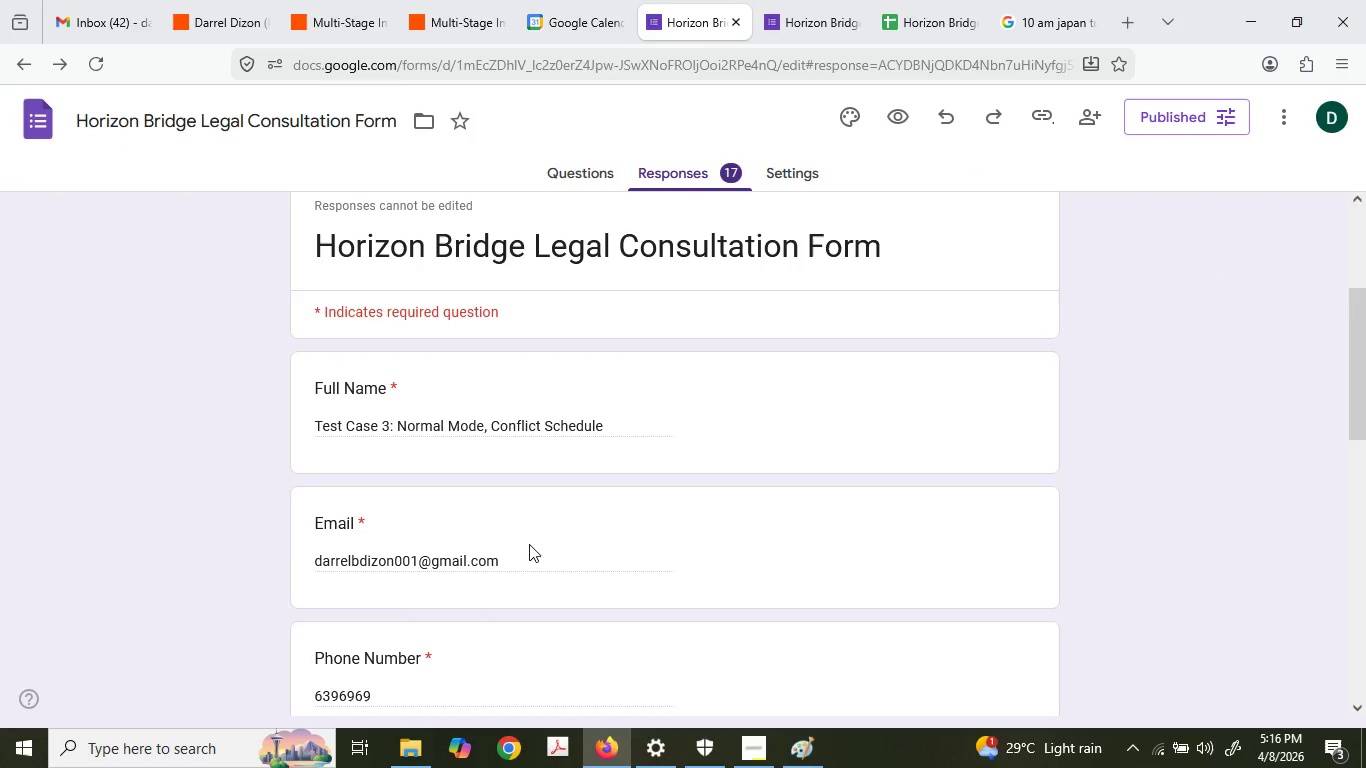 
scroll: coordinate [532, 569], scroll_direction: down, amount: 6.0
 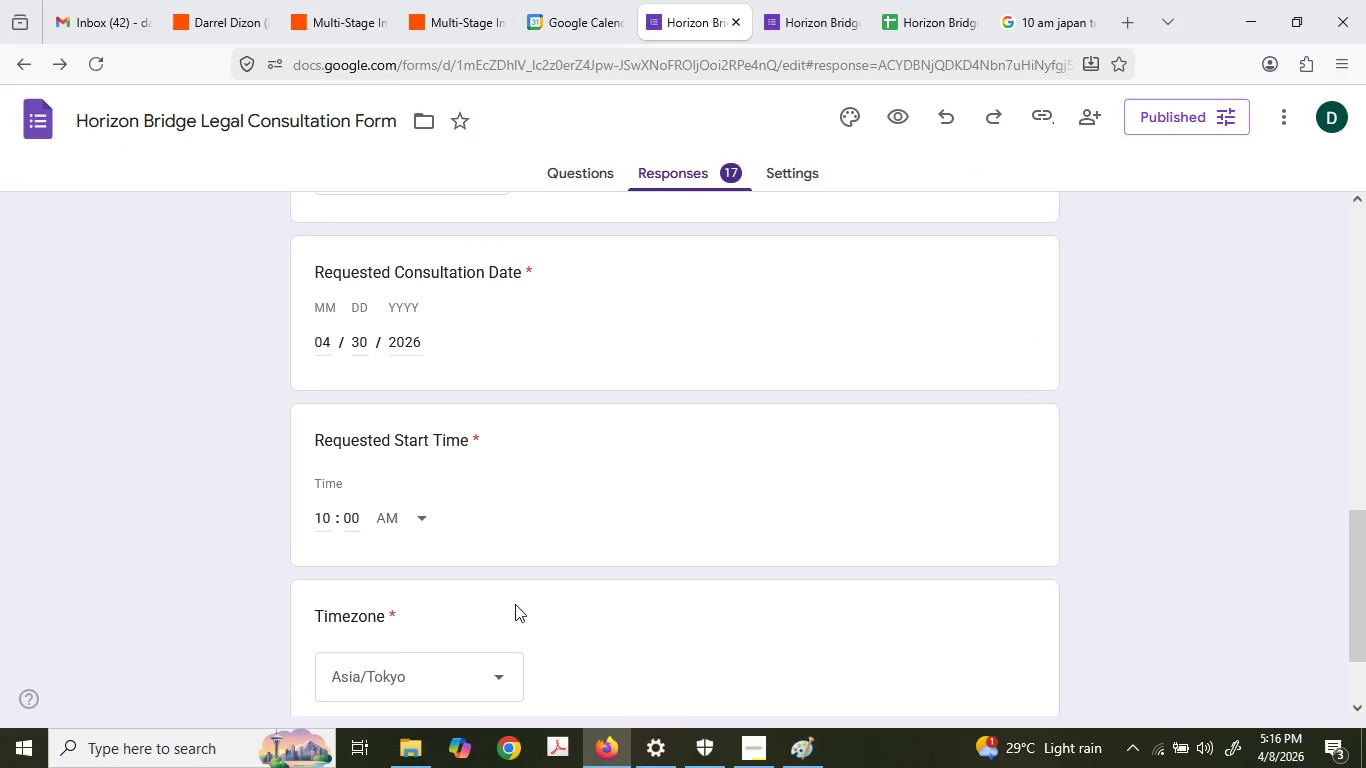 
scroll: coordinate [446, 555], scroll_direction: up, amount: 8.0
 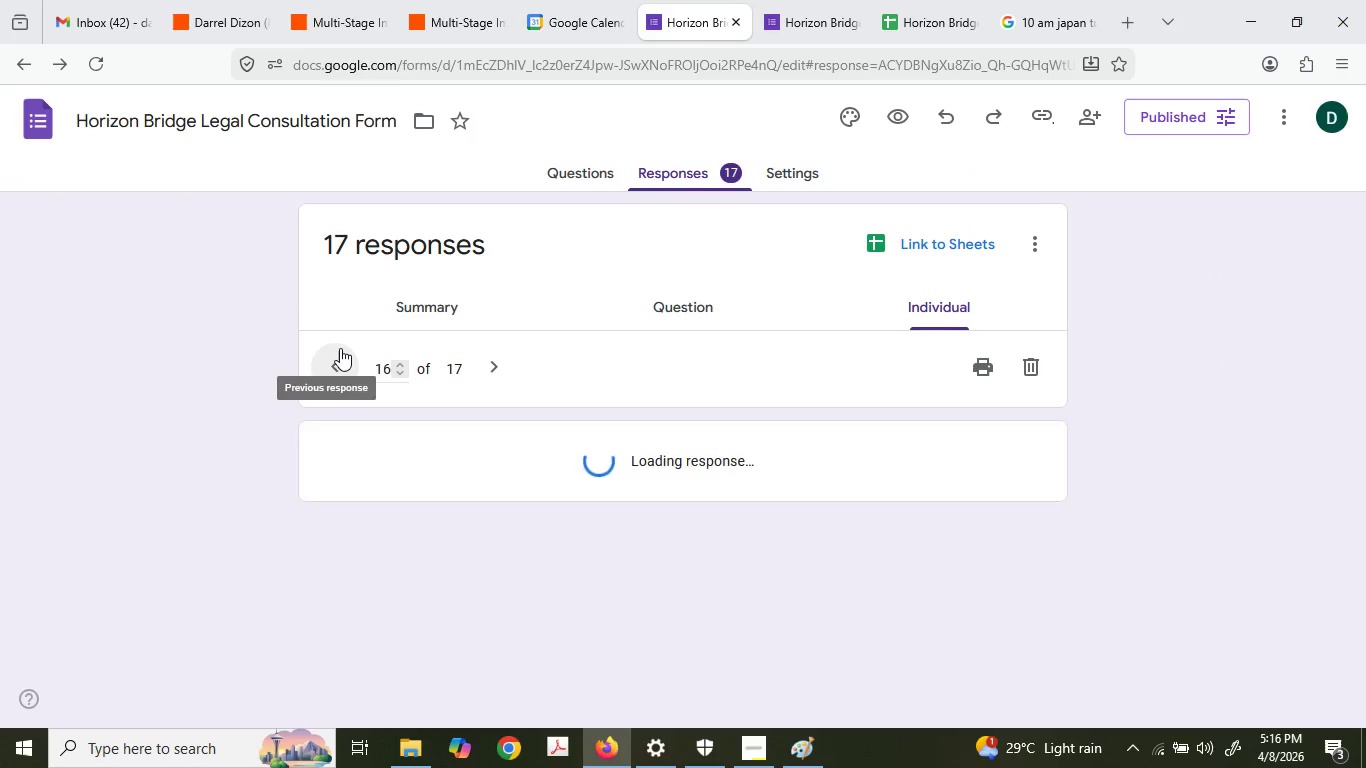 
left_click([322, 361])
 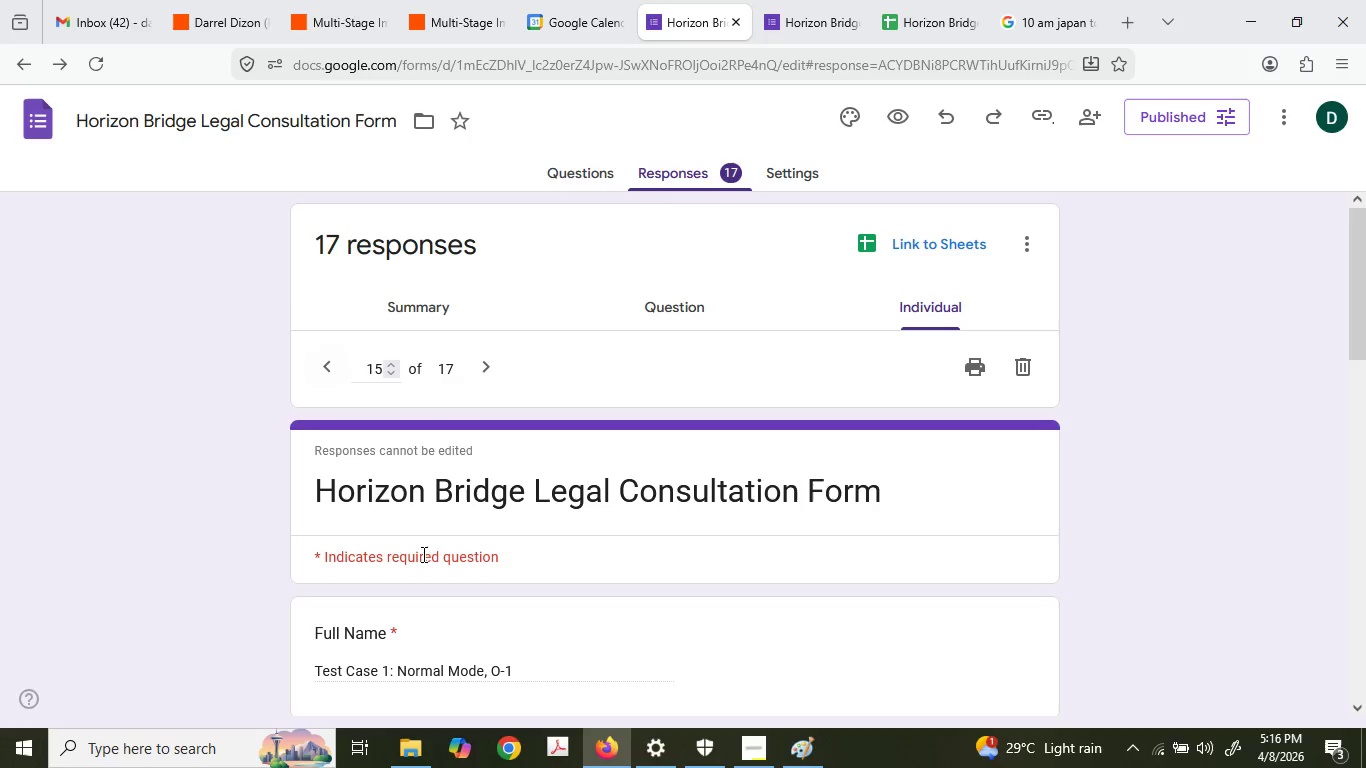 
scroll: coordinate [426, 615], scroll_direction: down, amount: 8.0
 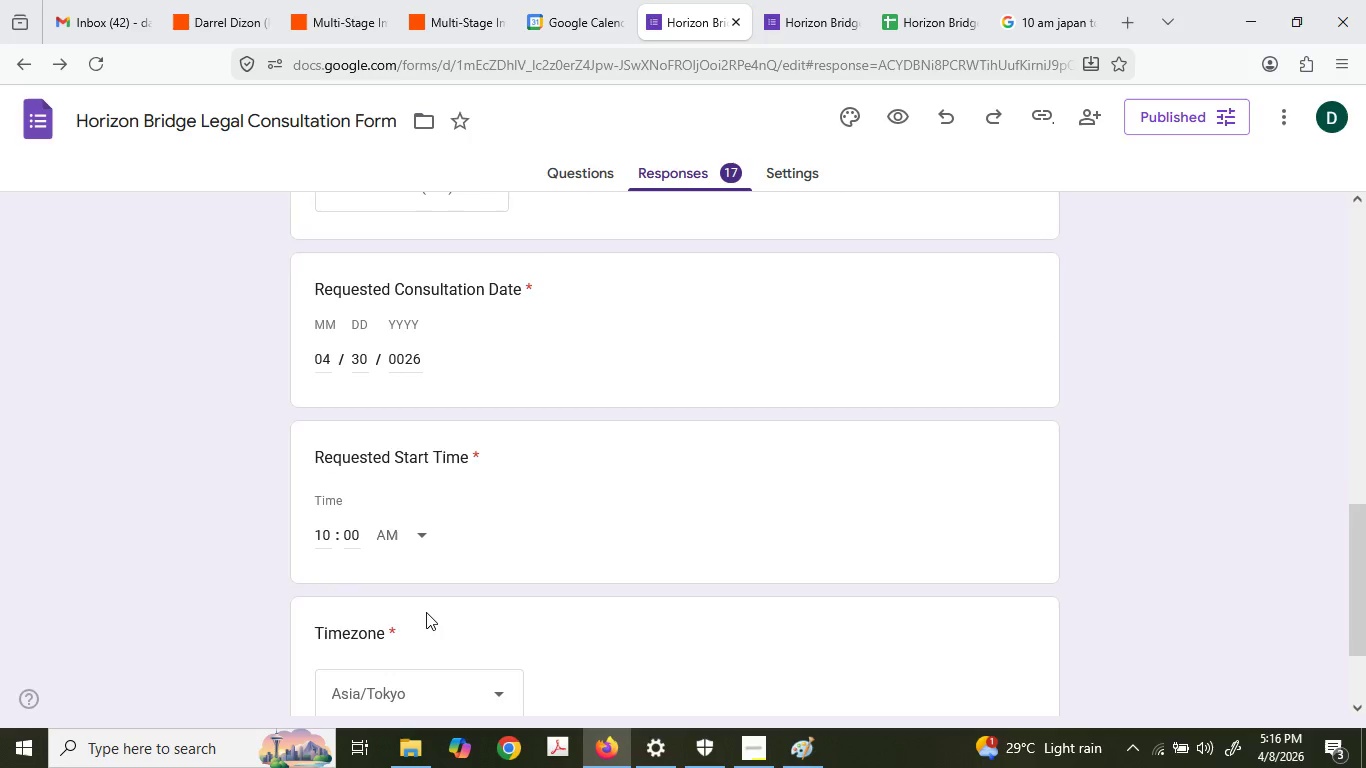 
left_click([473, 369])
 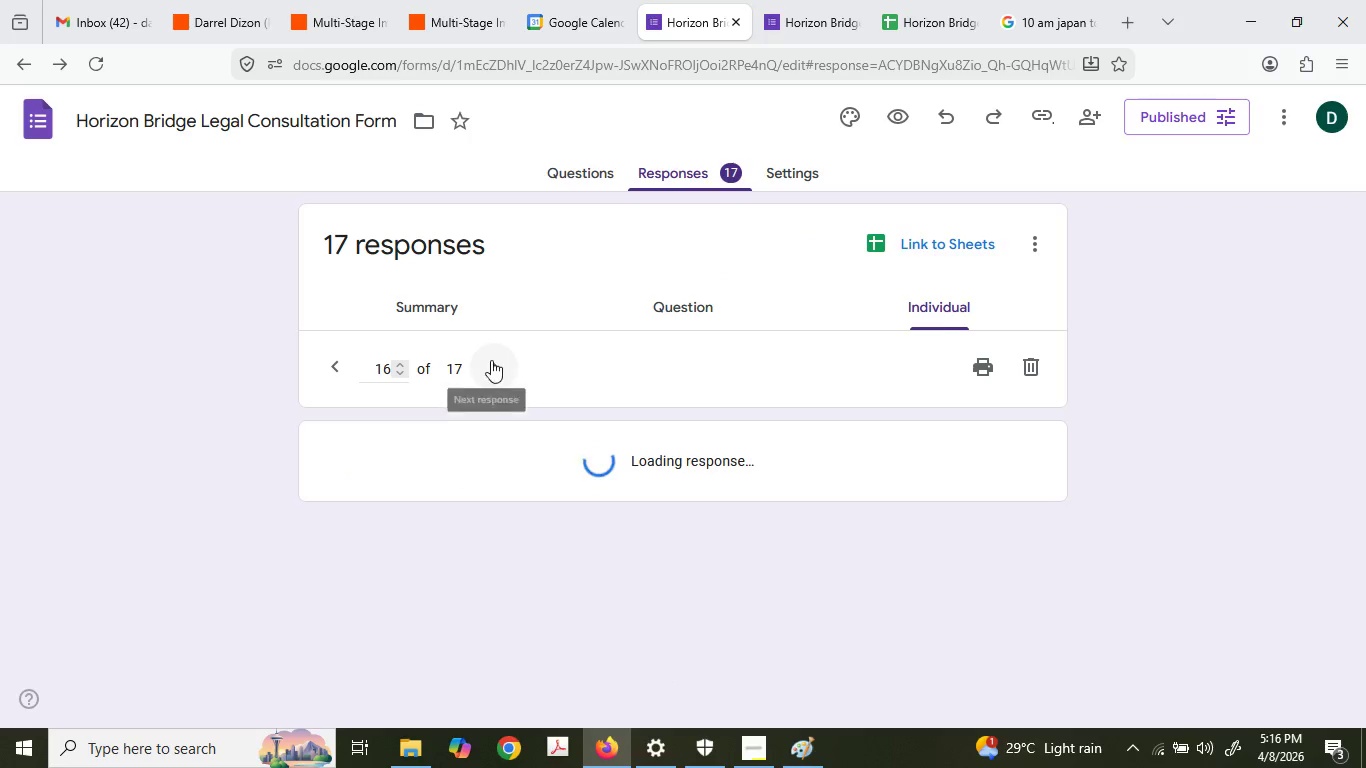 
scroll: coordinate [438, 568], scroll_direction: up, amount: 7.0
 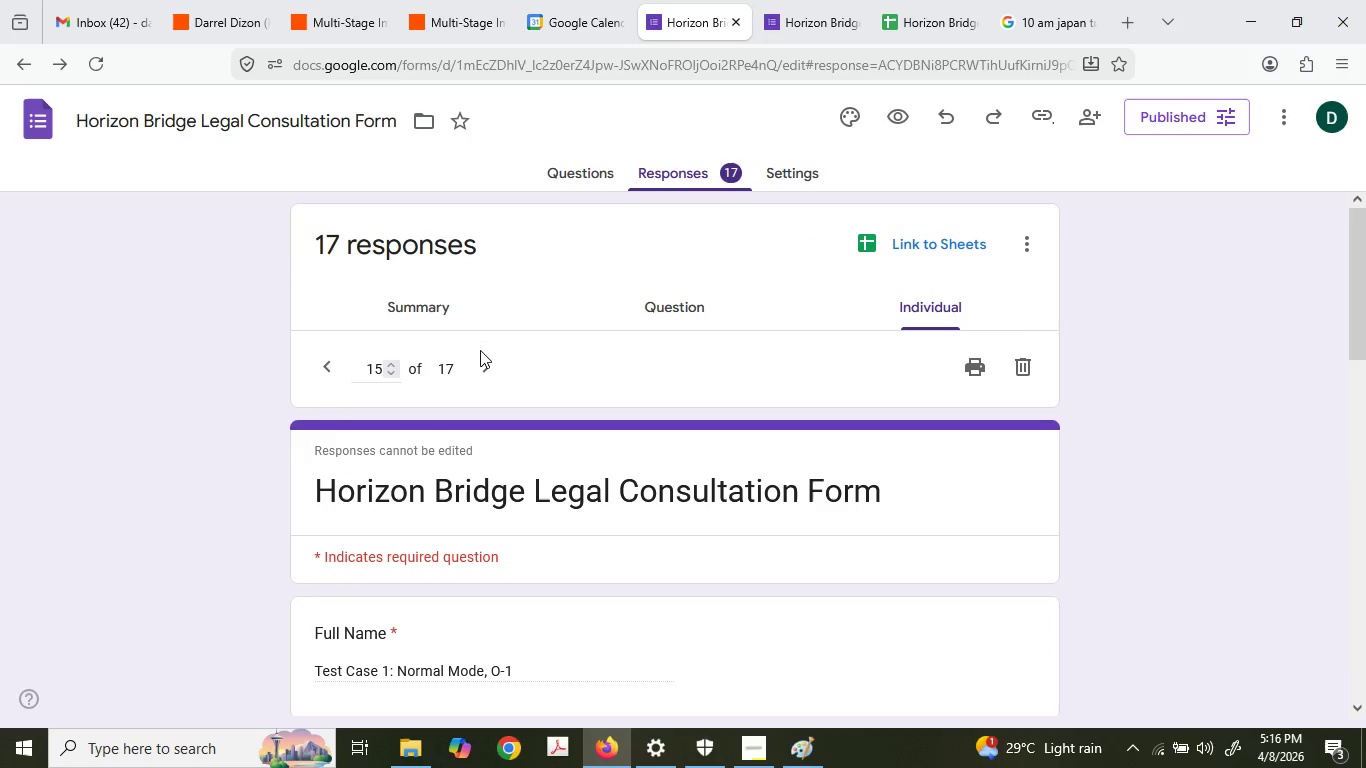 
left_click([496, 355])
 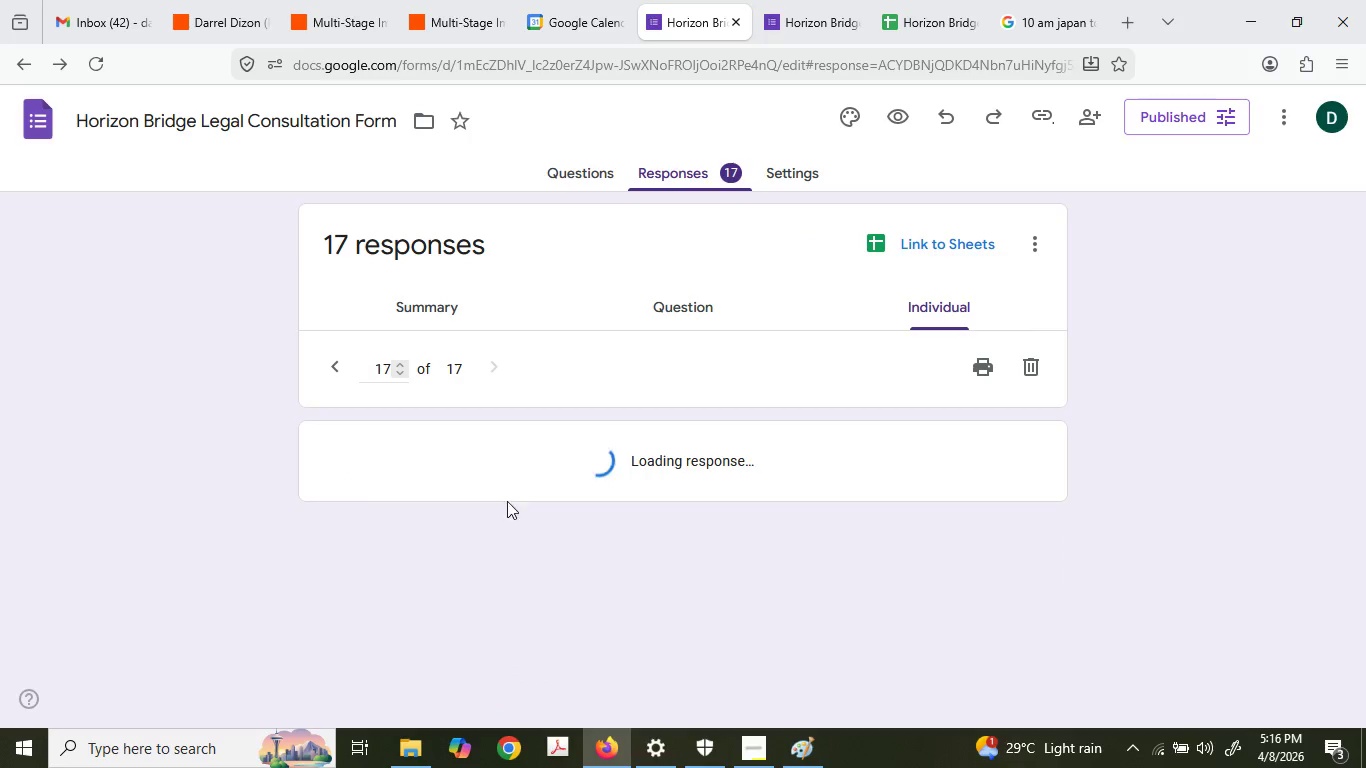 
scroll: coordinate [595, 613], scroll_direction: down, amount: 15.0
 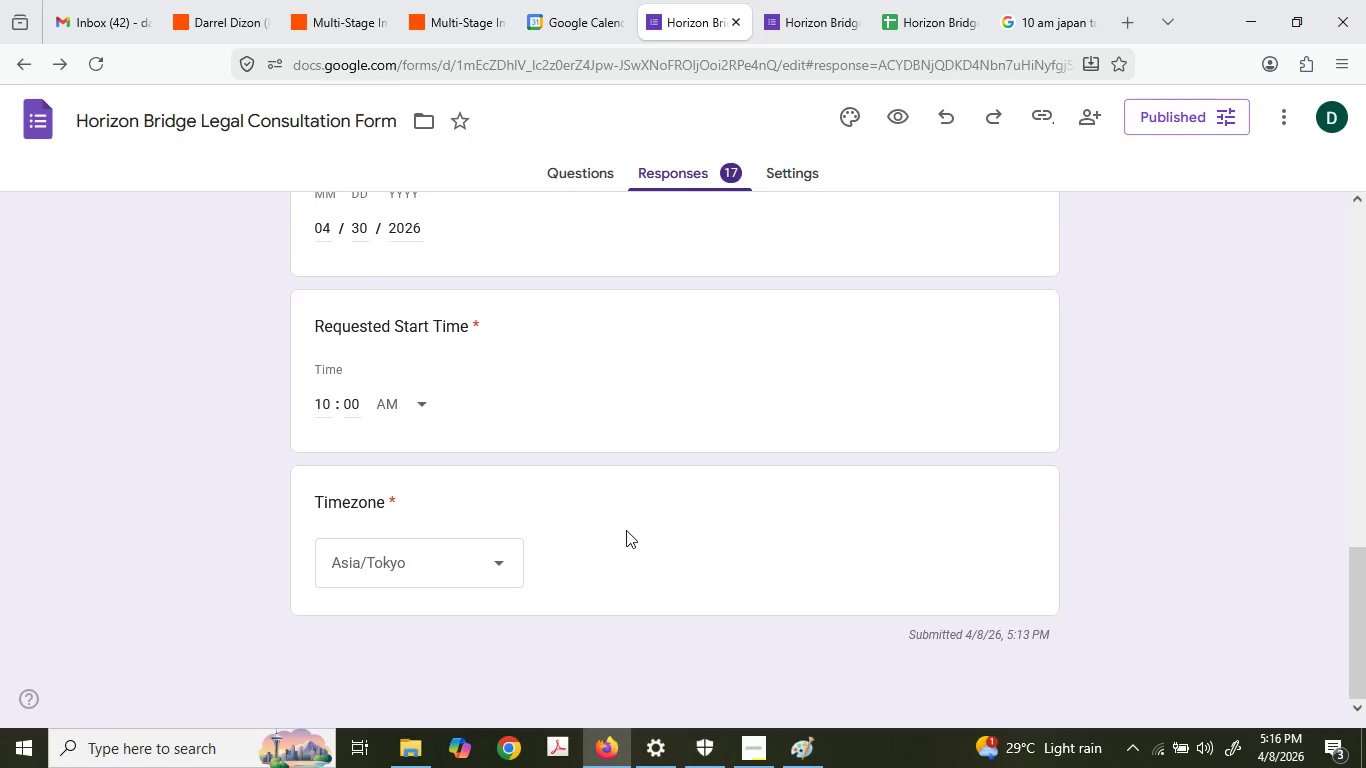 
left_click([1028, 370])
 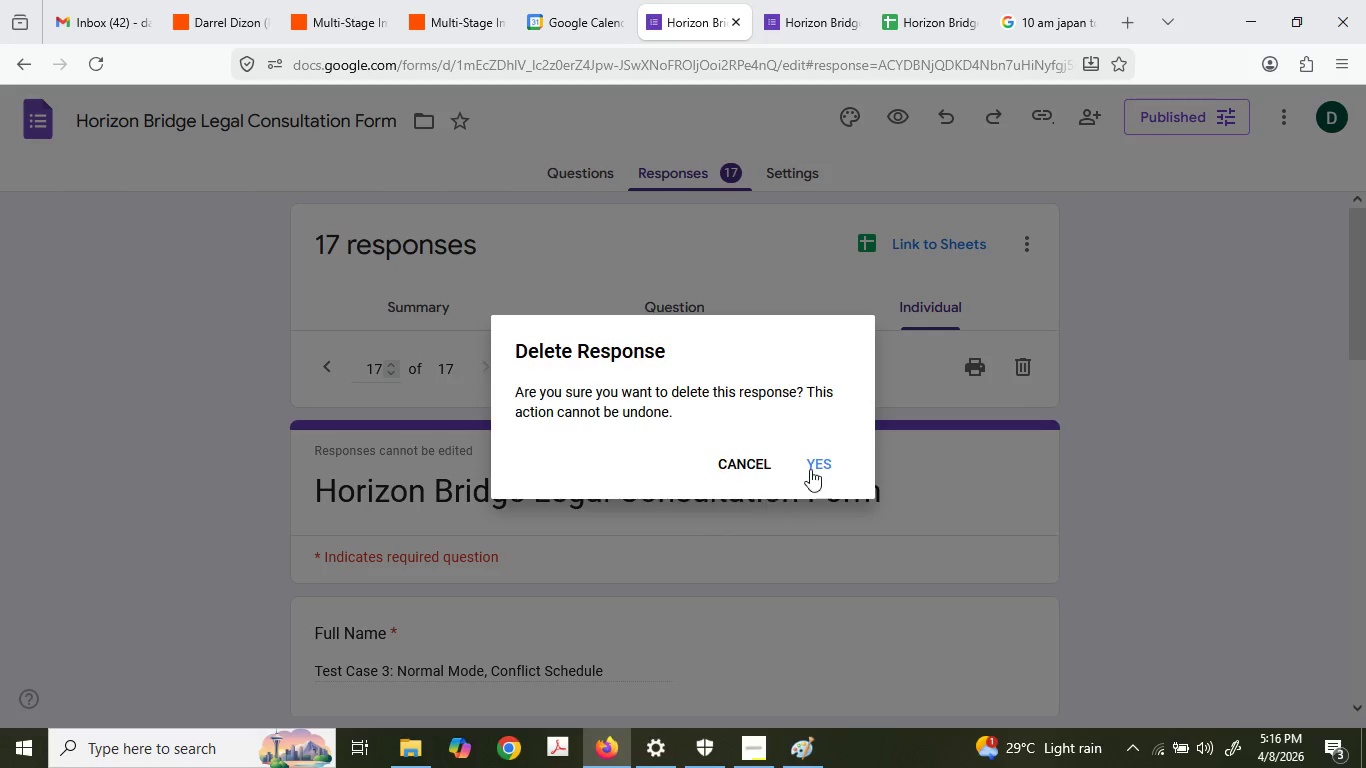 
scroll: coordinate [627, 519], scroll_direction: up, amount: 13.0
 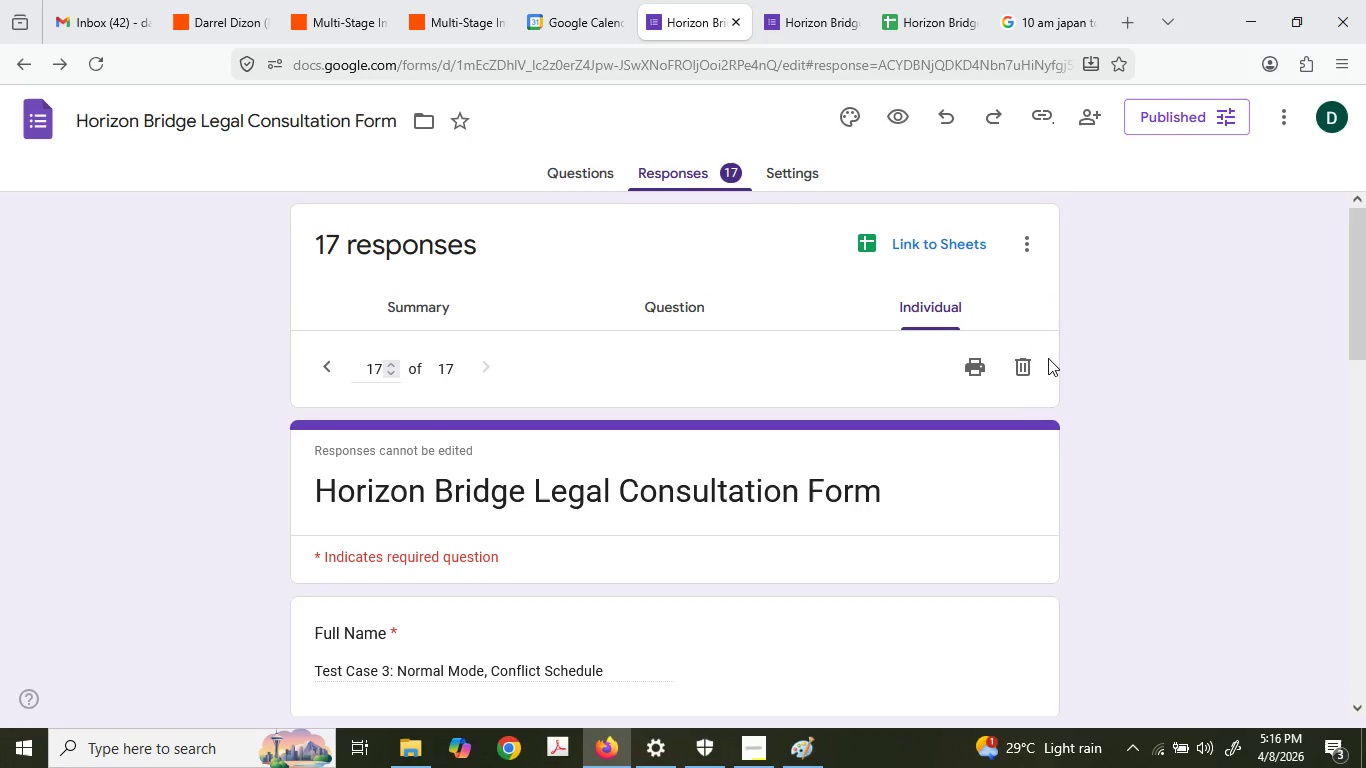 
left_click([812, 466])
 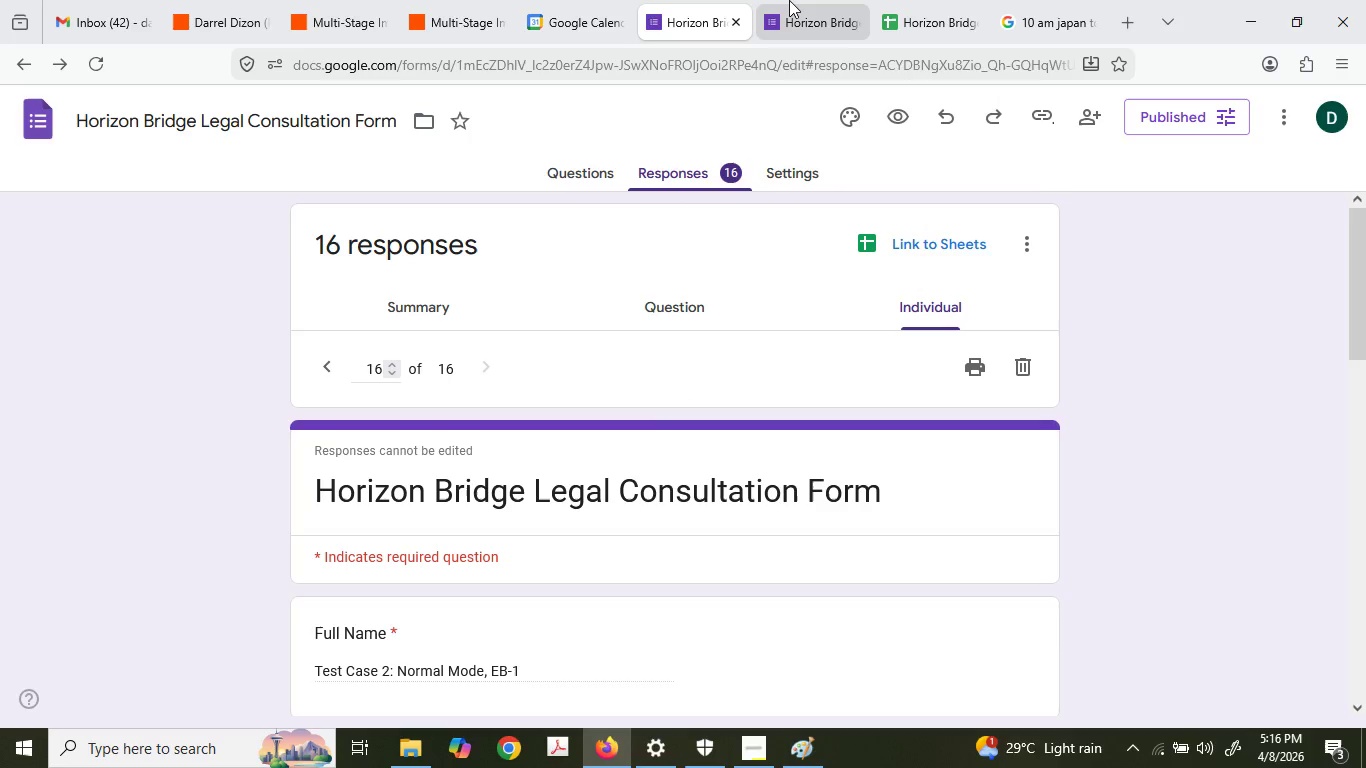 
wait(6.7)
 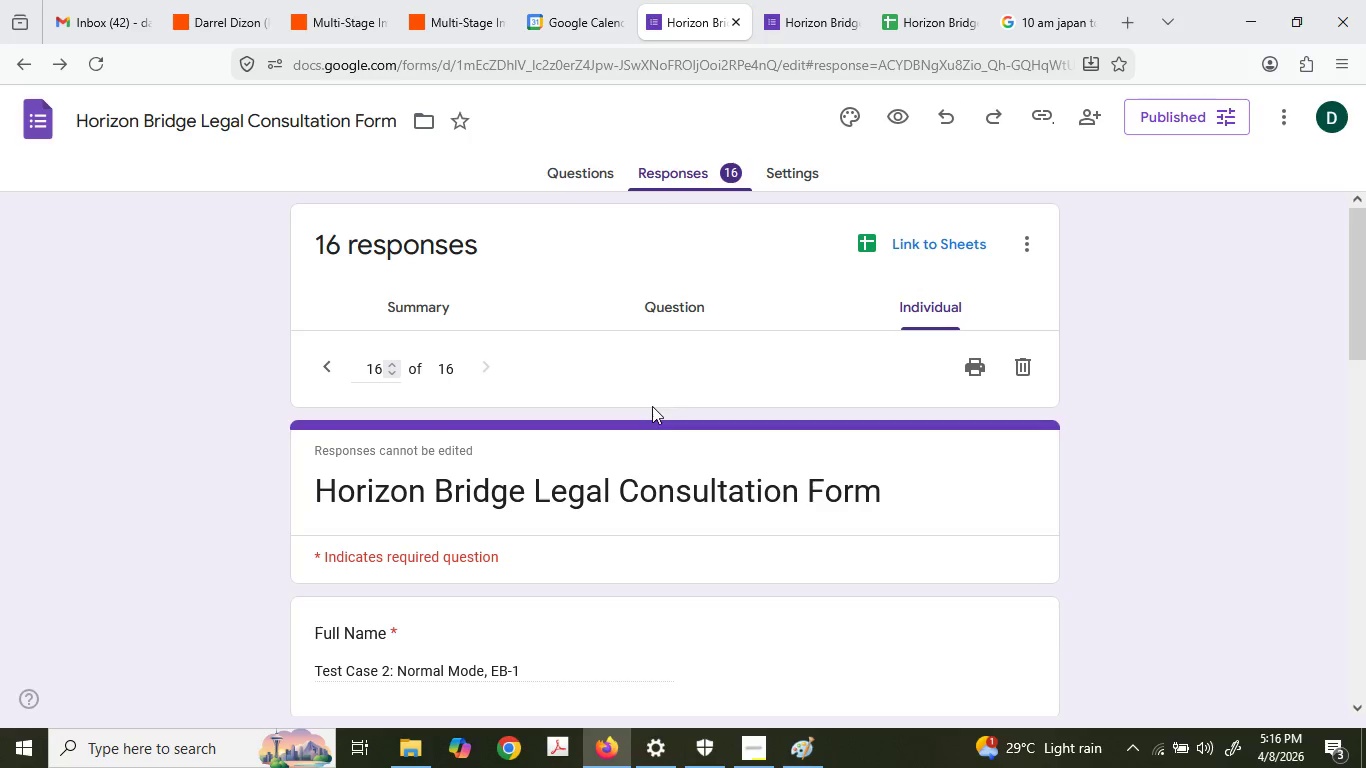 
left_click([789, 0])
 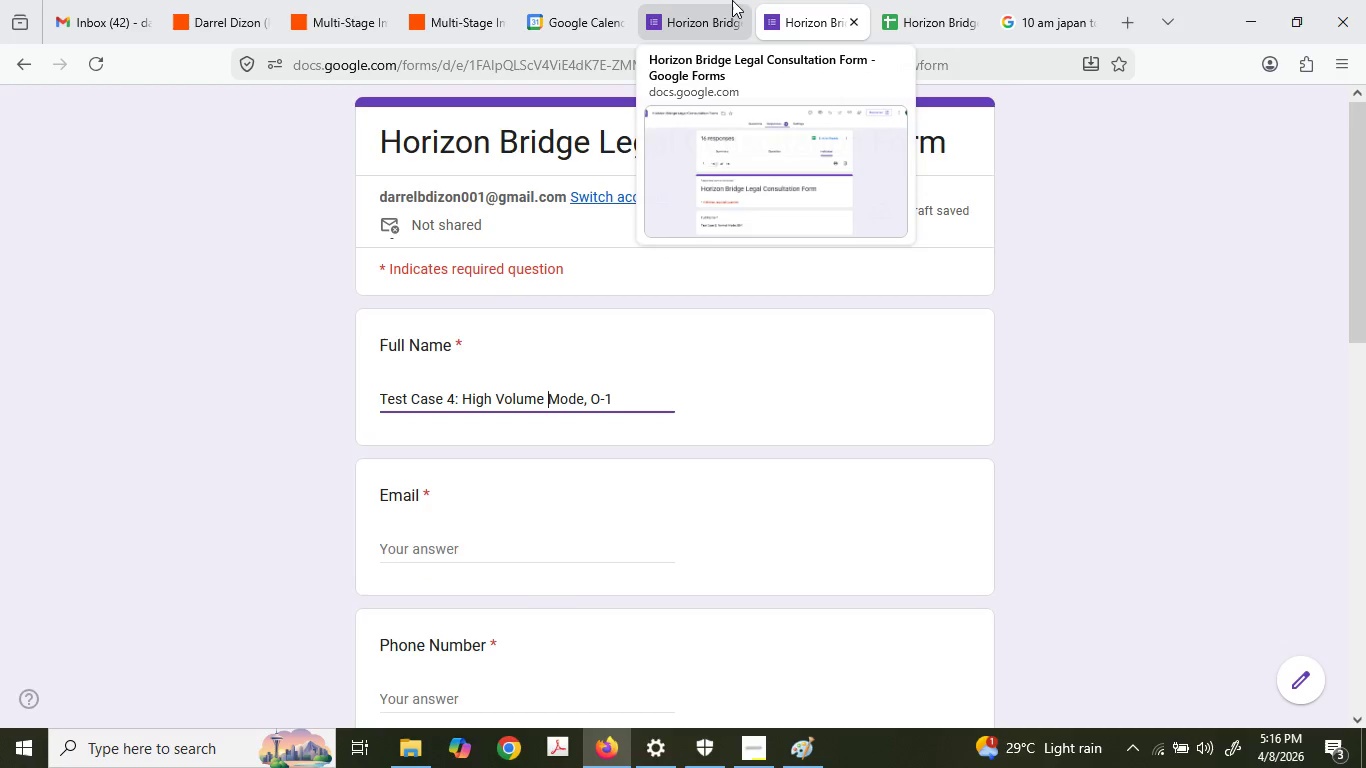 
left_click([732, 0])
 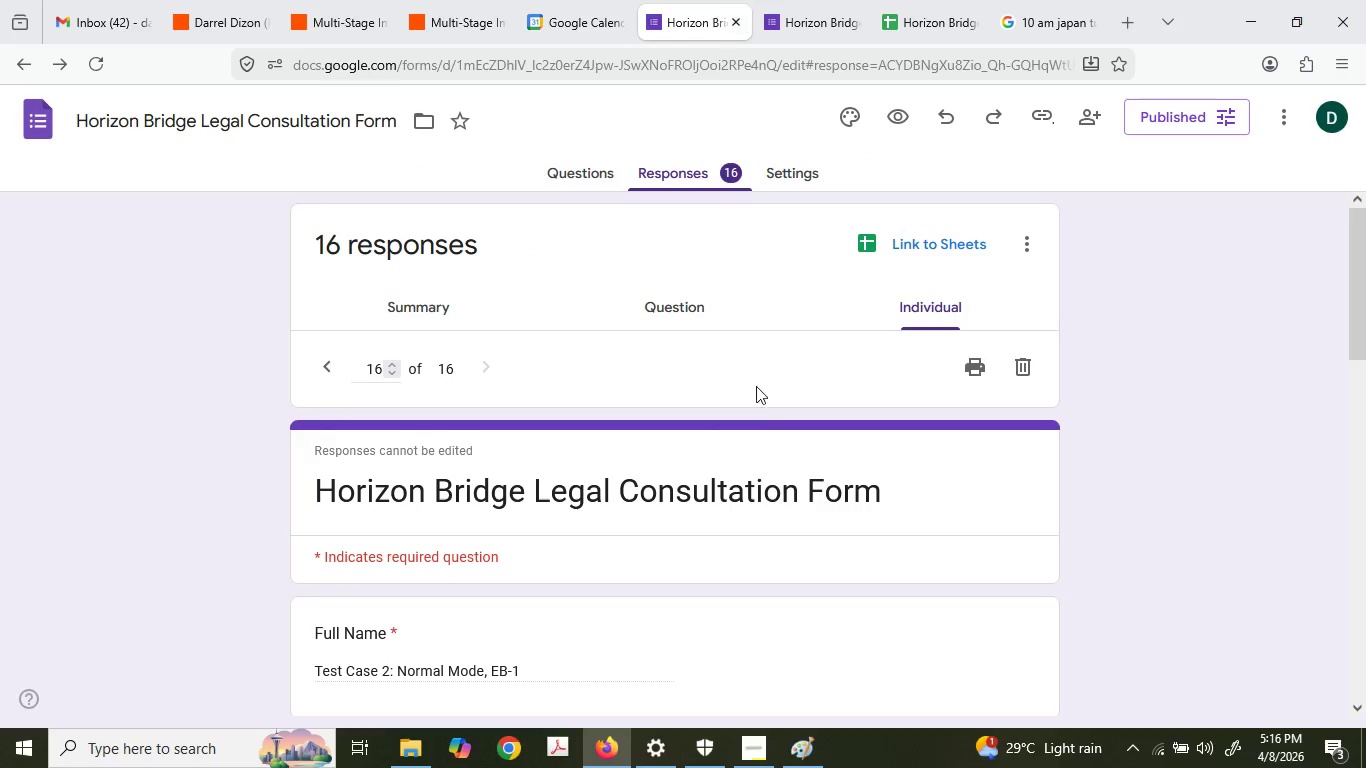 
scroll: coordinate [779, 511], scroll_direction: down, amount: 11.0
 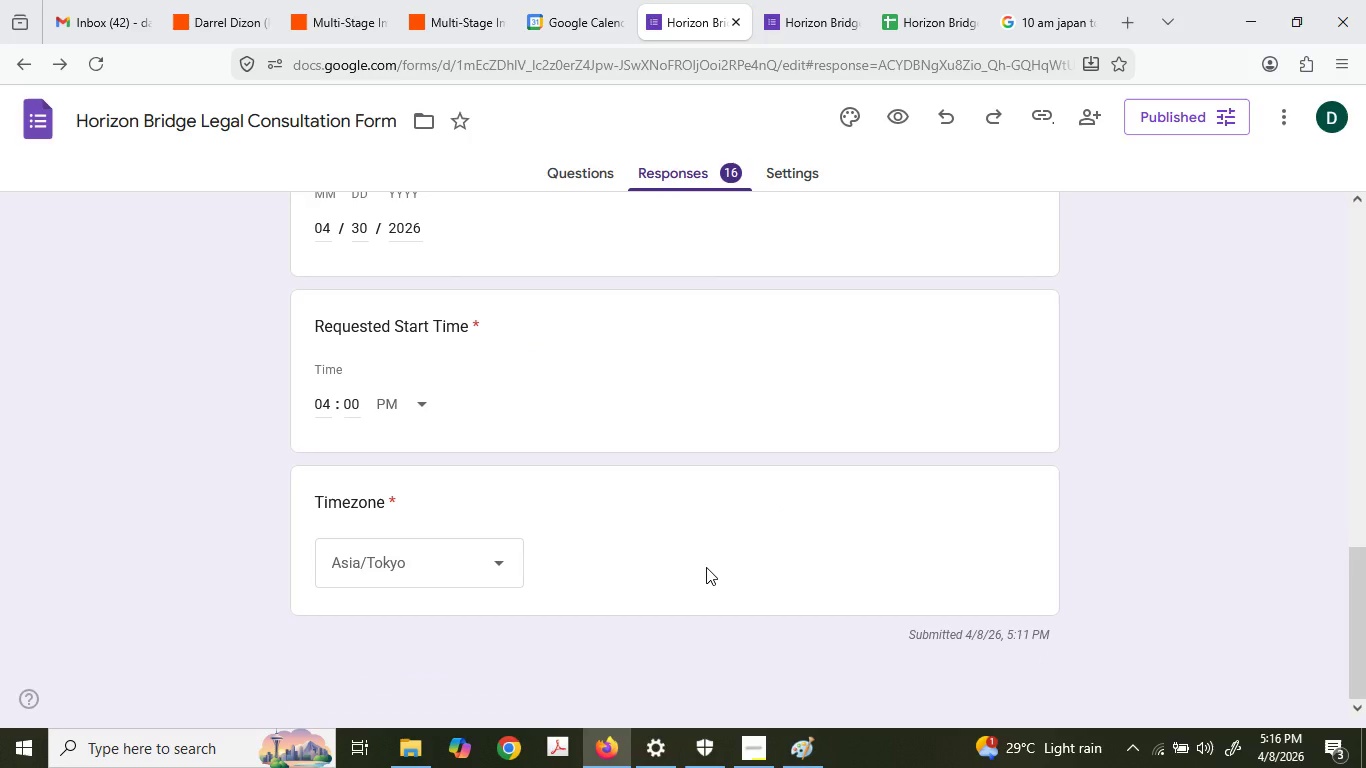 
wait(9.68)
 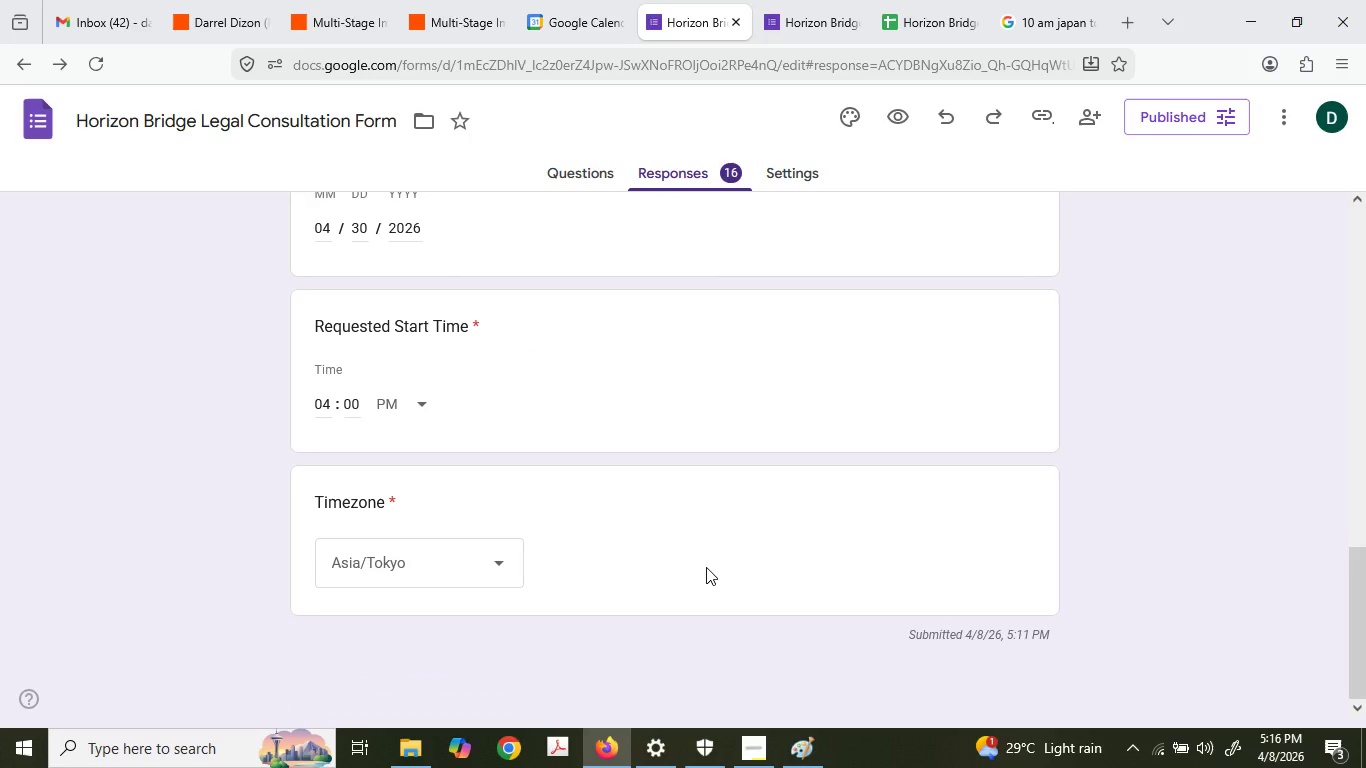 
scroll: coordinate [603, 492], scroll_direction: up, amount: 10.0
 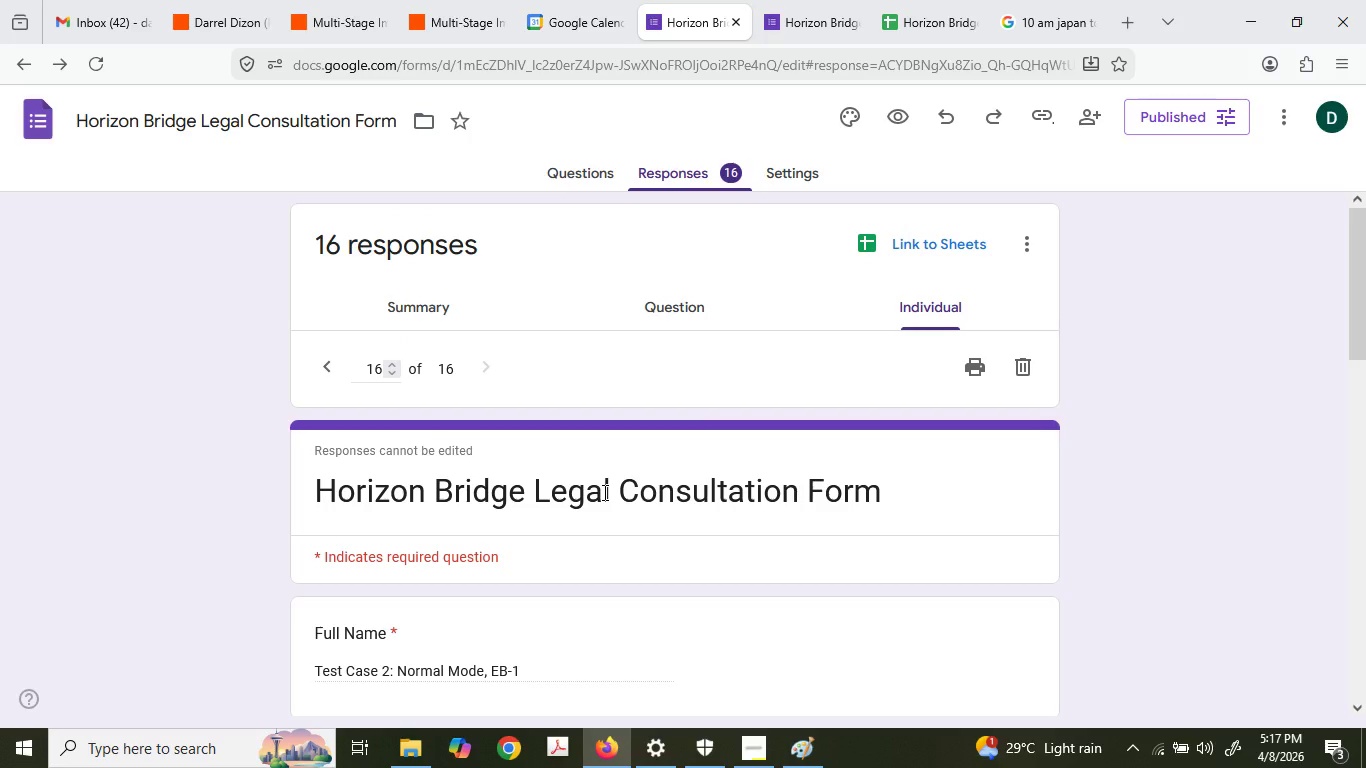 
scroll: coordinate [603, 492], scroll_direction: down, amount: 3.0
 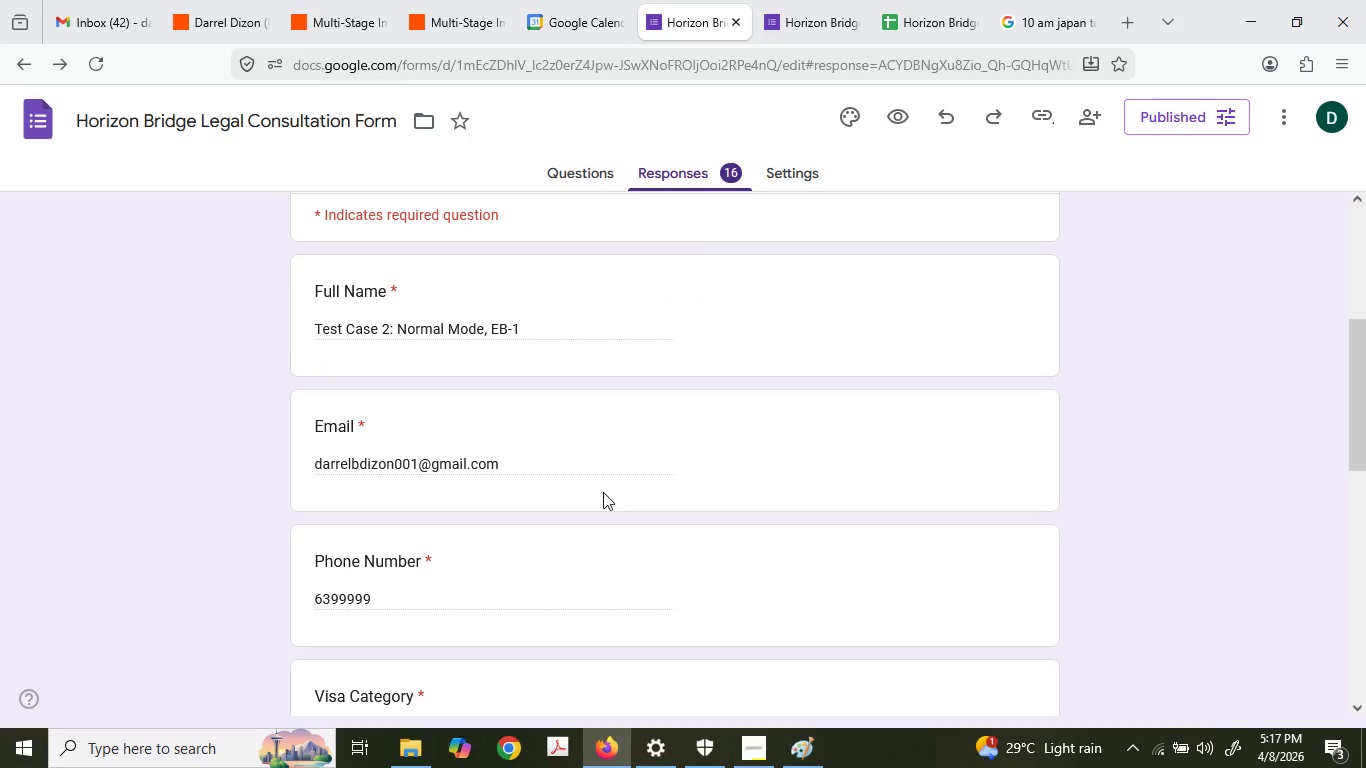 
scroll: coordinate [603, 492], scroll_direction: up, amount: 3.0
 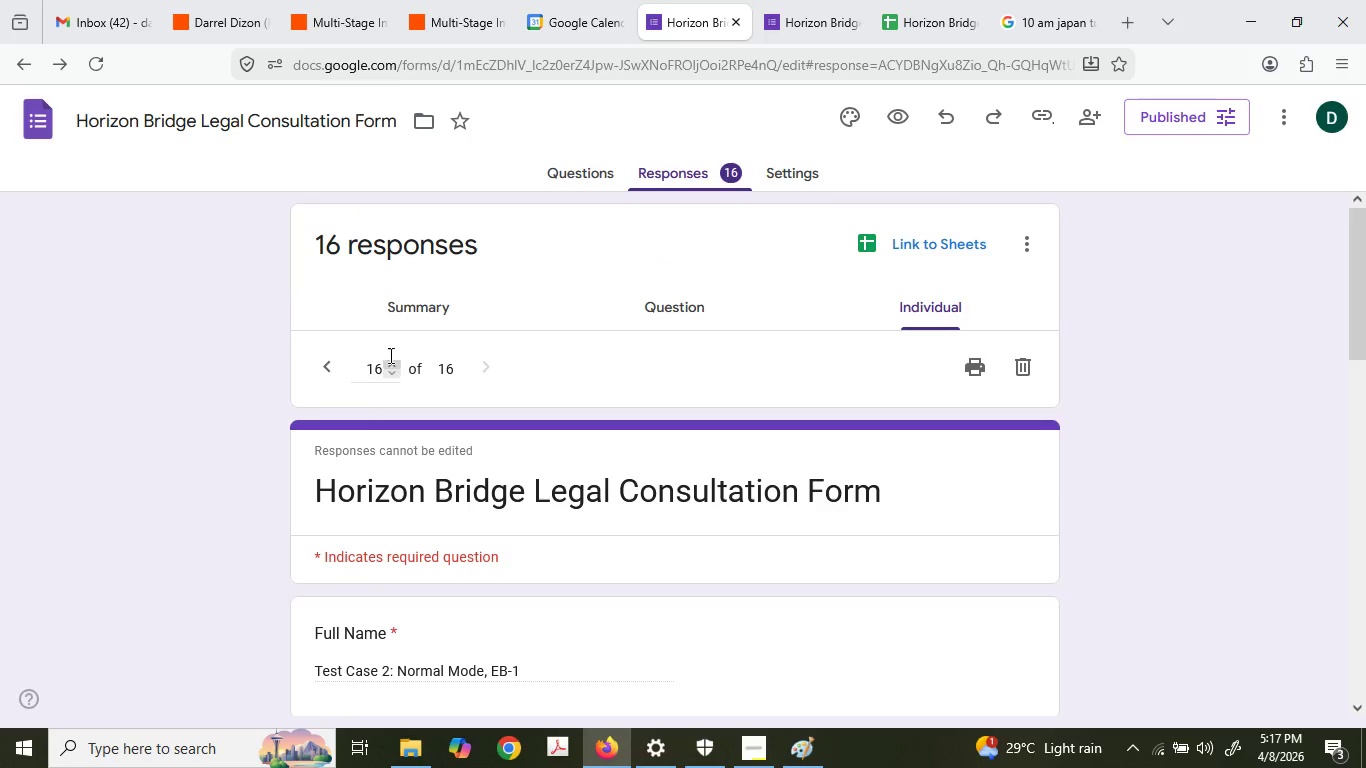 
left_click([319, 380])
 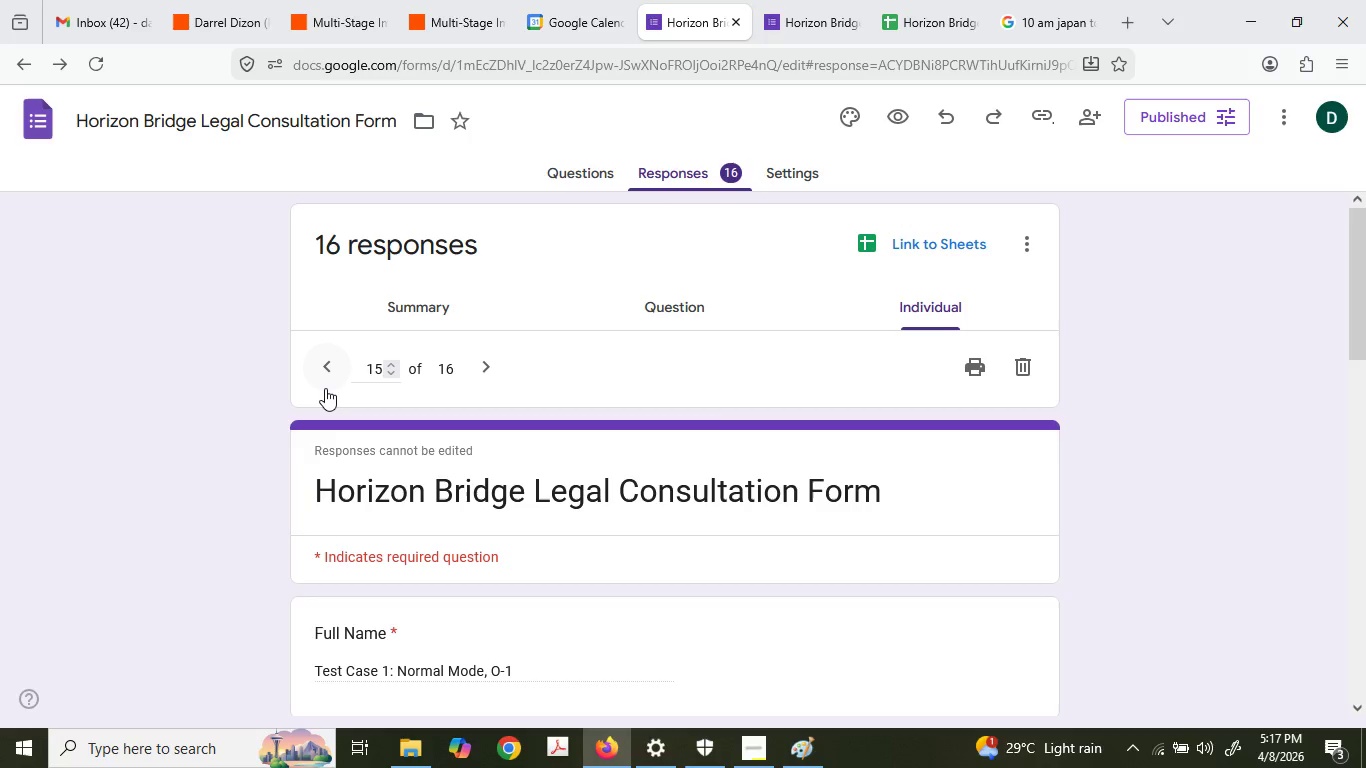 
scroll: coordinate [380, 466], scroll_direction: down, amount: 9.0
 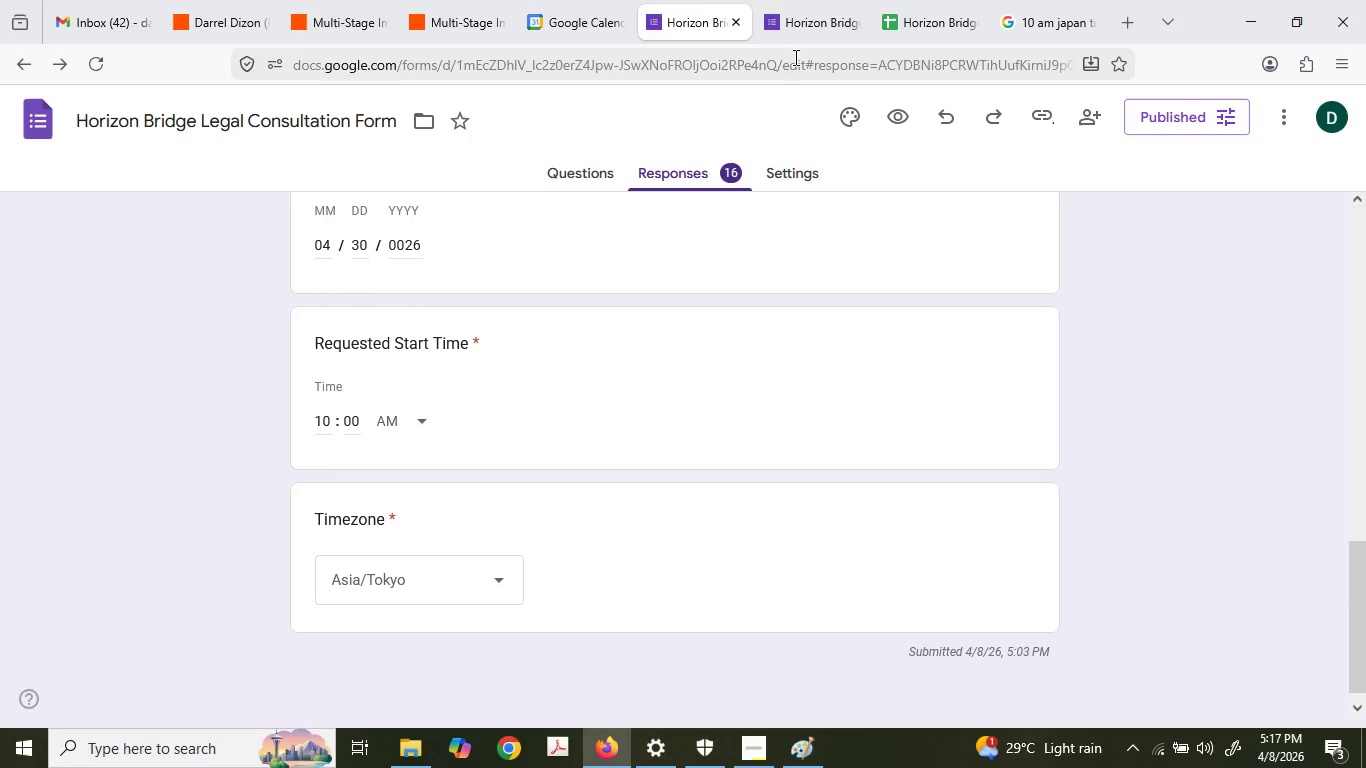 
left_click([527, 0])
 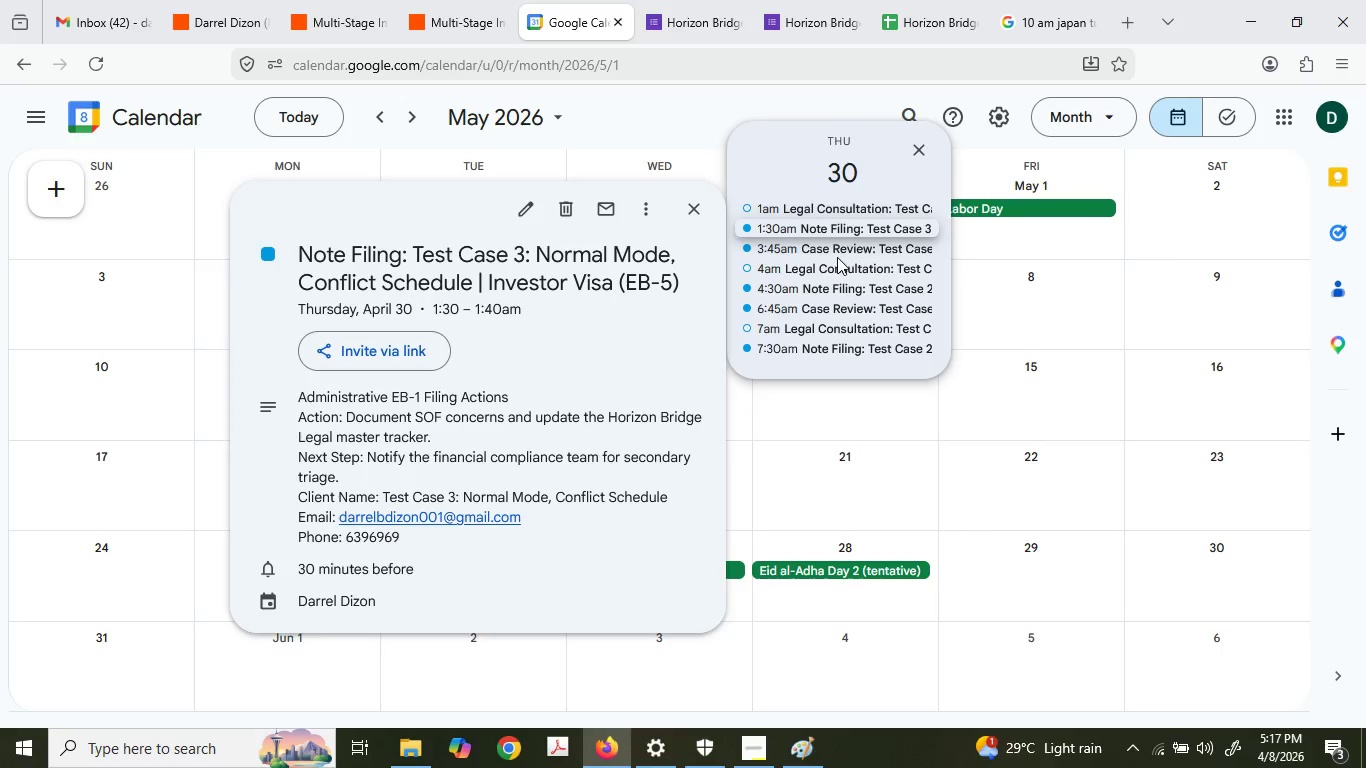 
wait(7.25)
 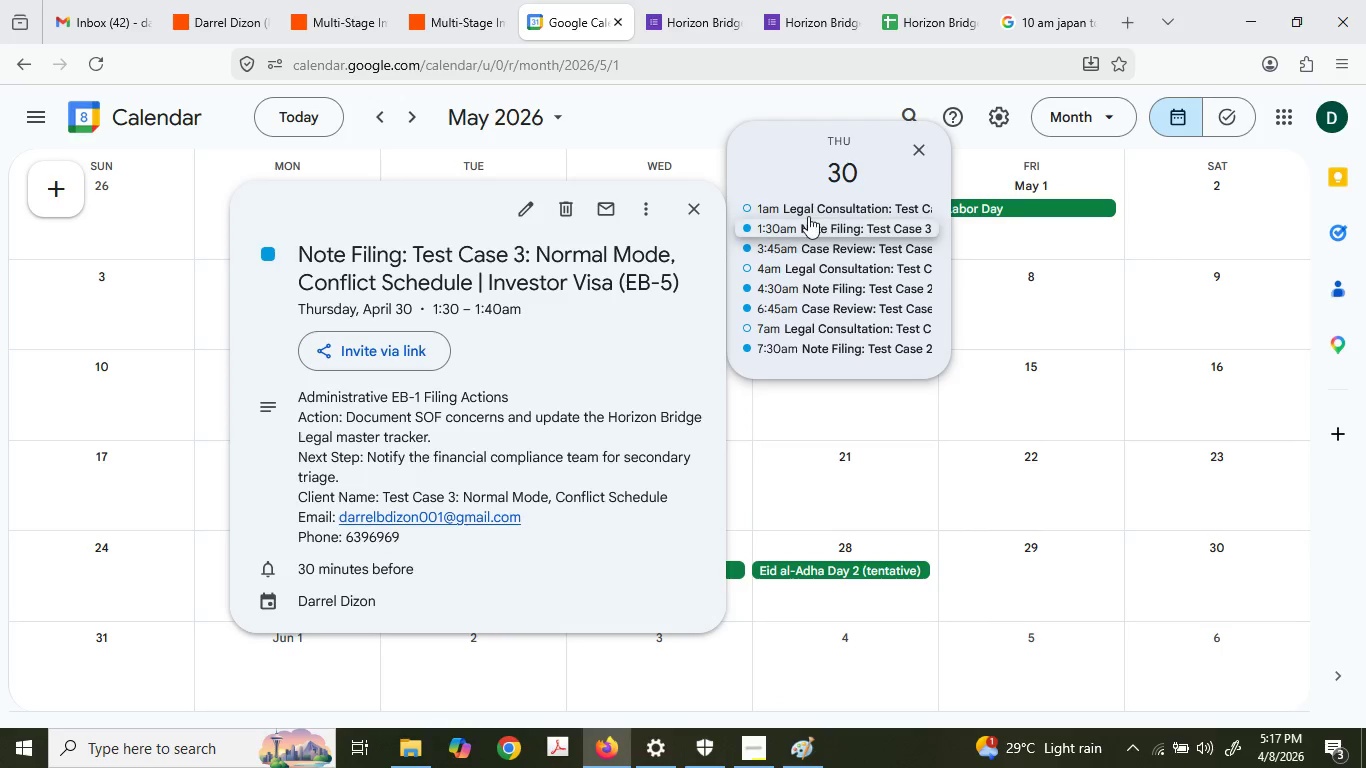 
left_click([836, 212])
 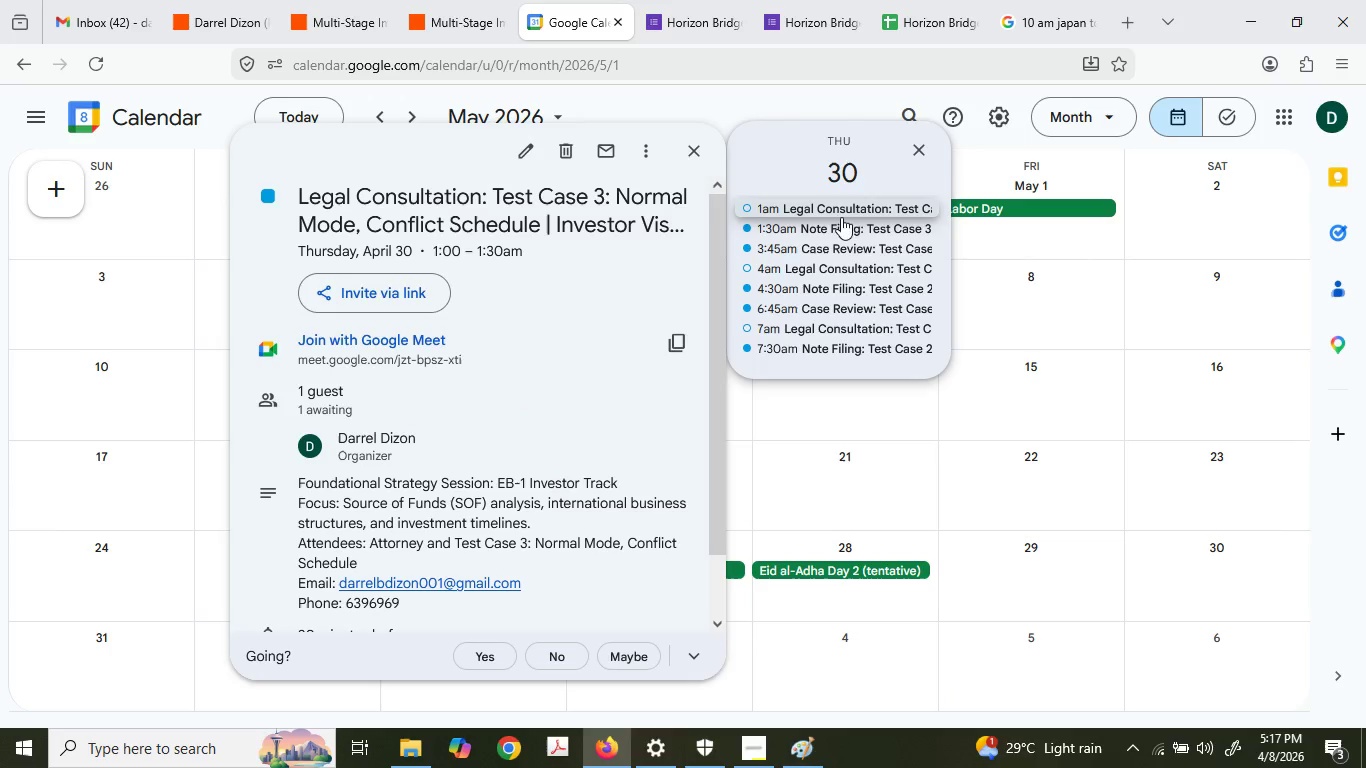 
left_click([850, 232])
 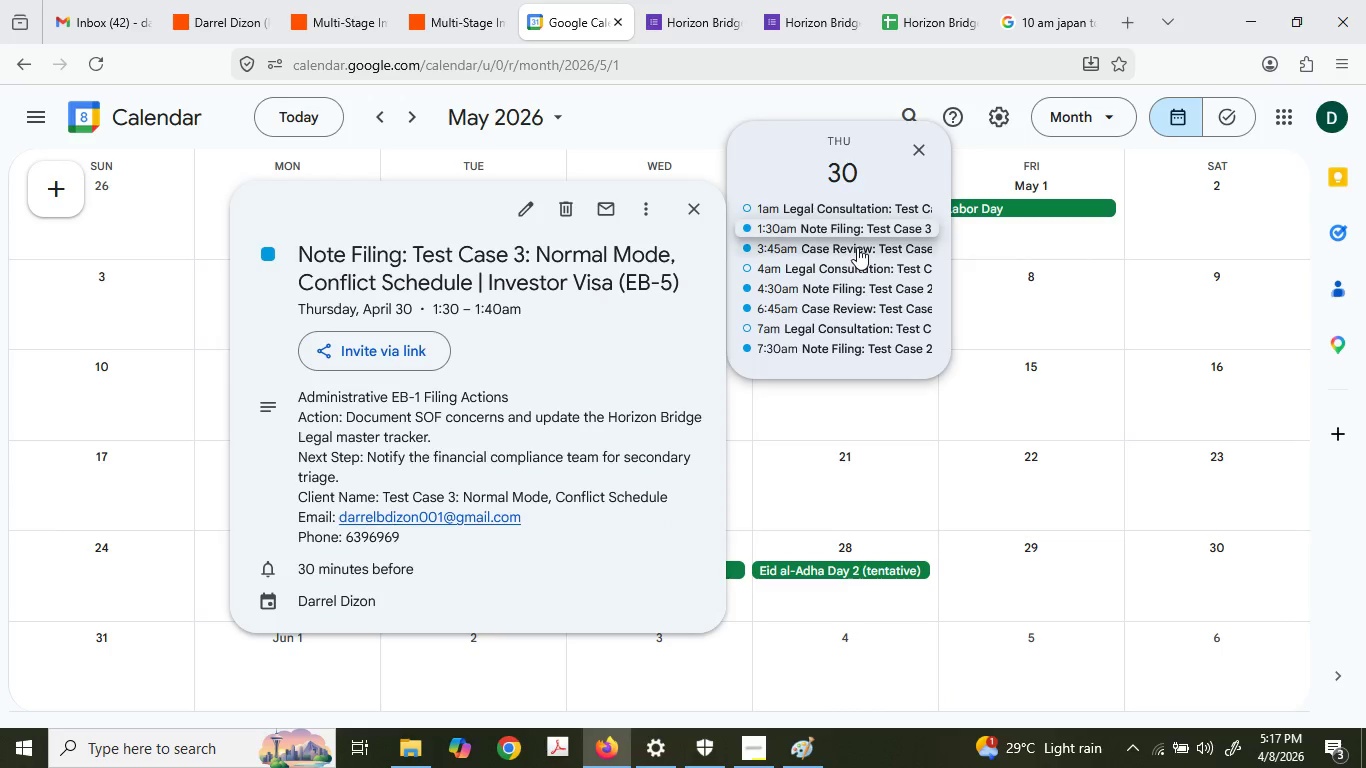 
left_click([857, 247])
 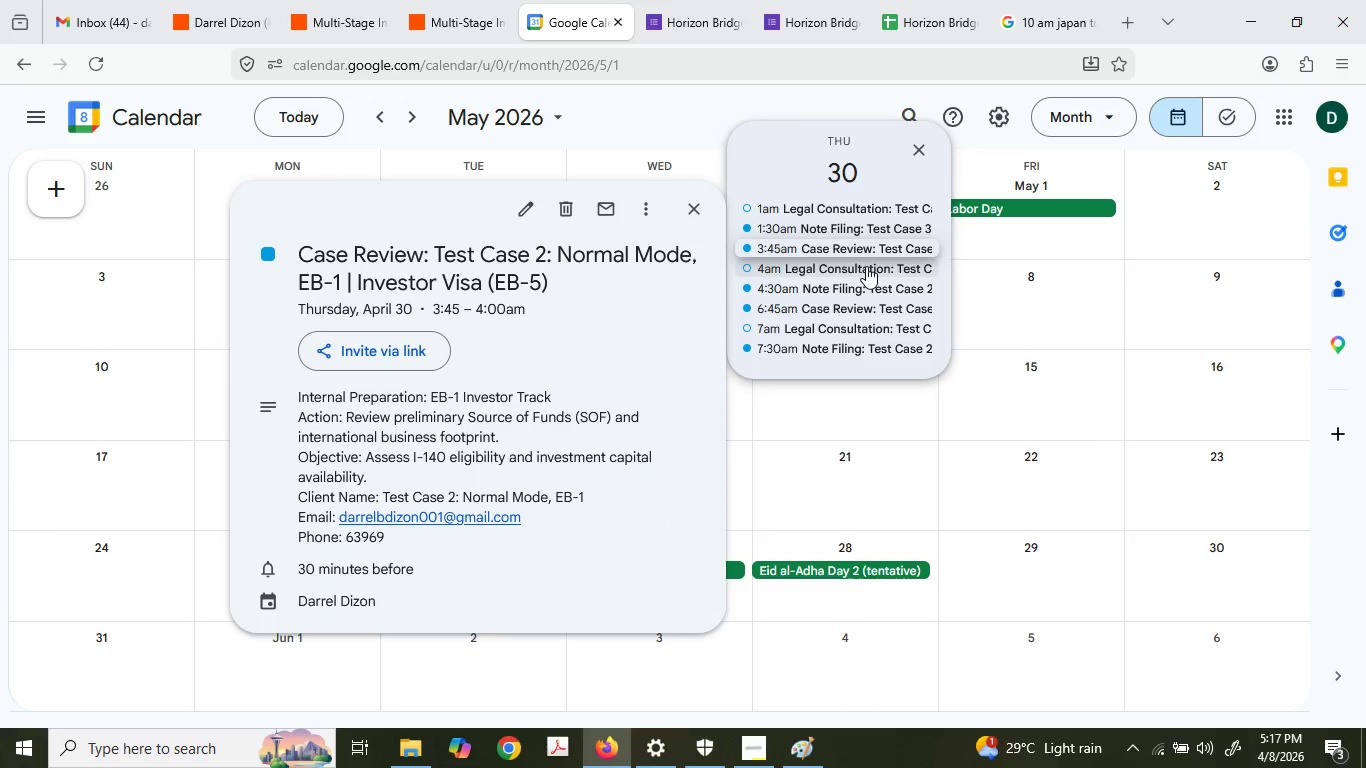 
left_click([866, 266])
 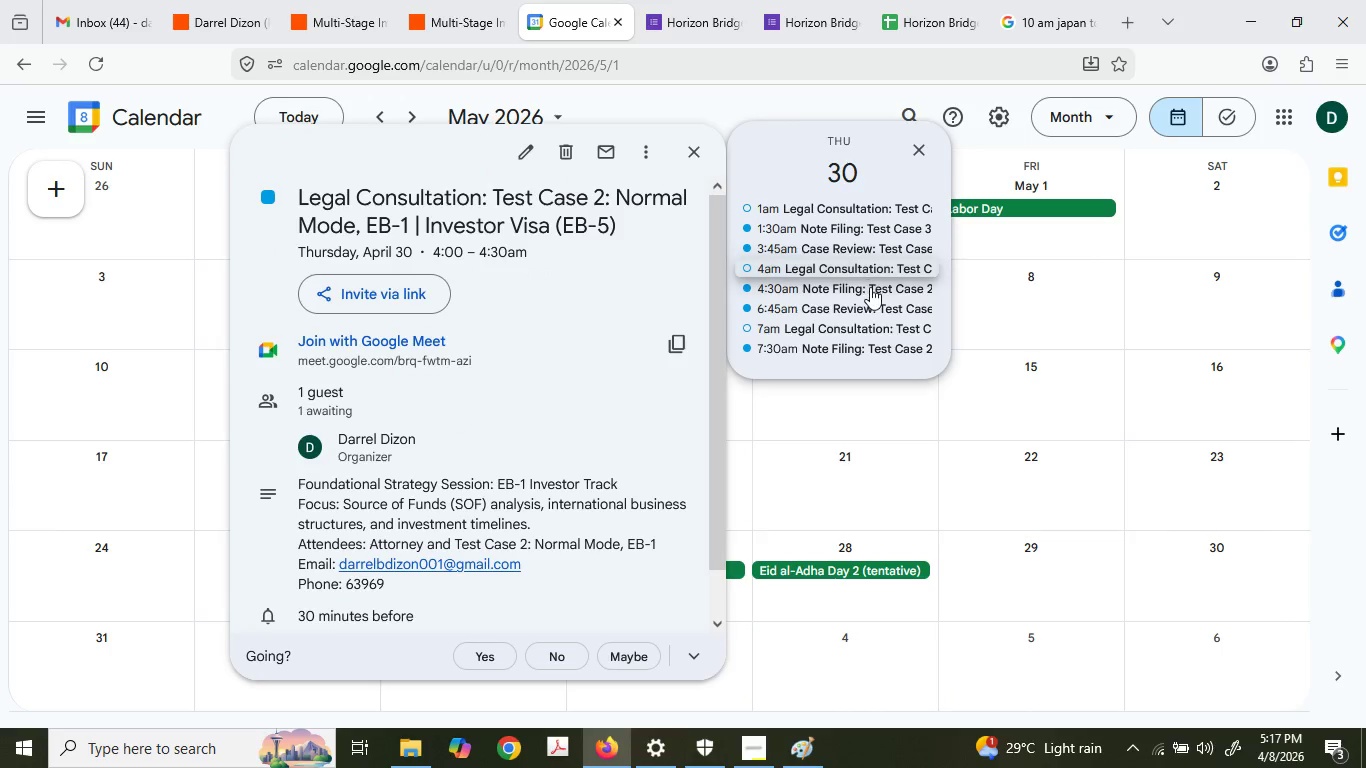 
left_click([870, 287])
 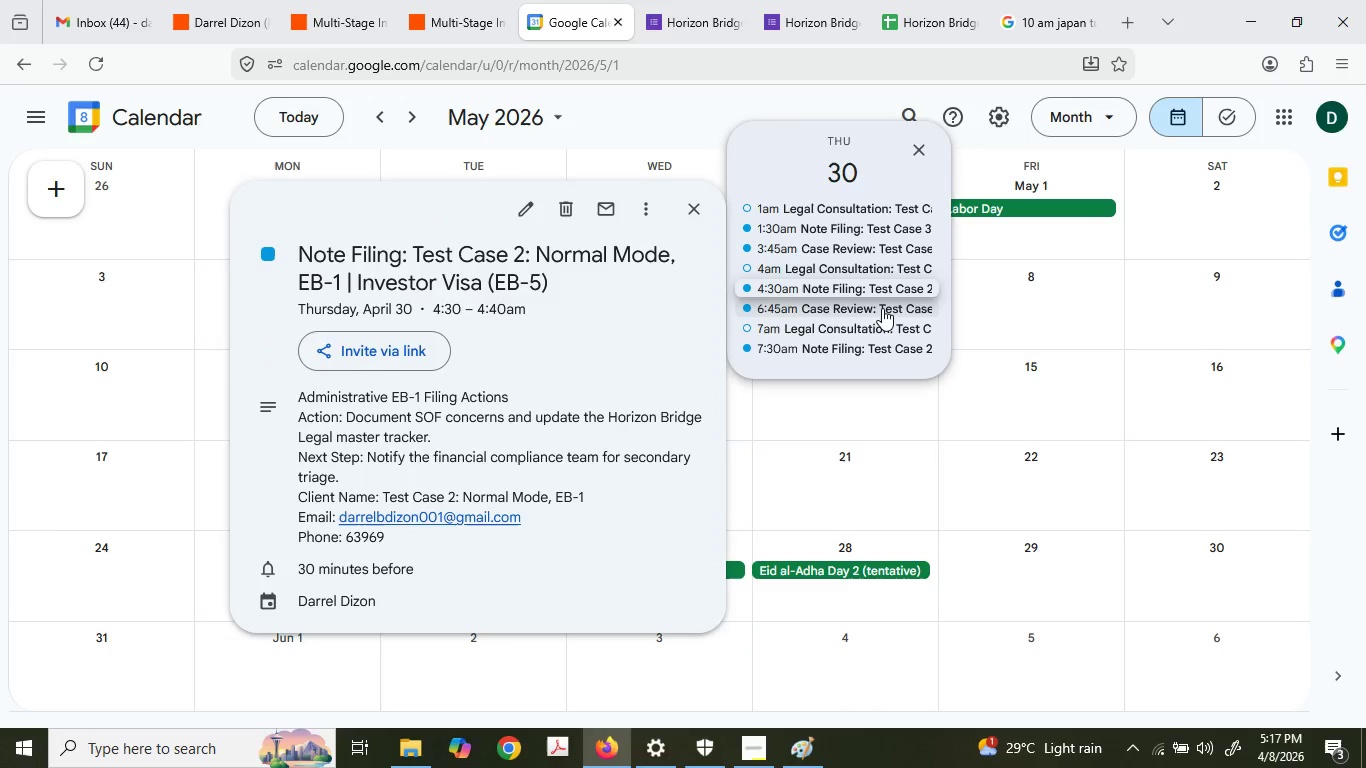 
left_click([882, 308])
 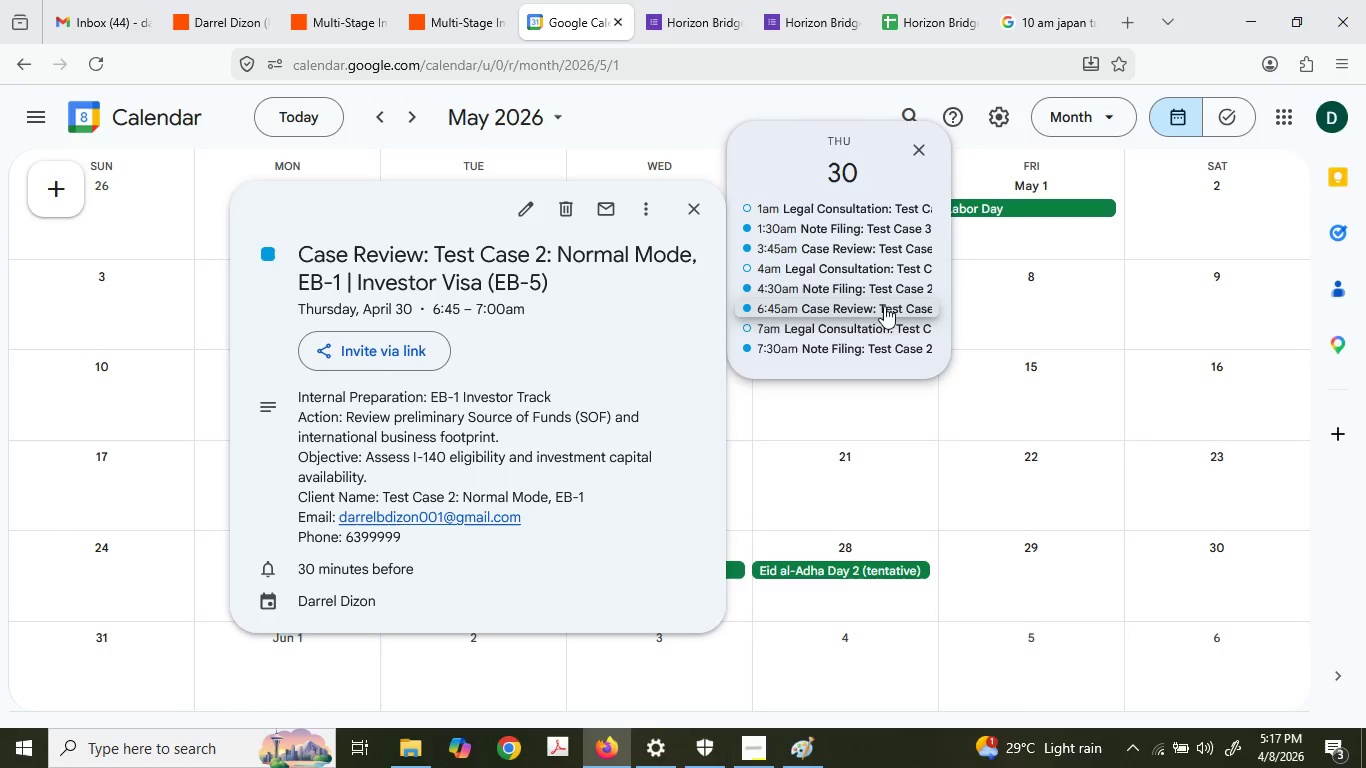 
left_click([868, 275])
 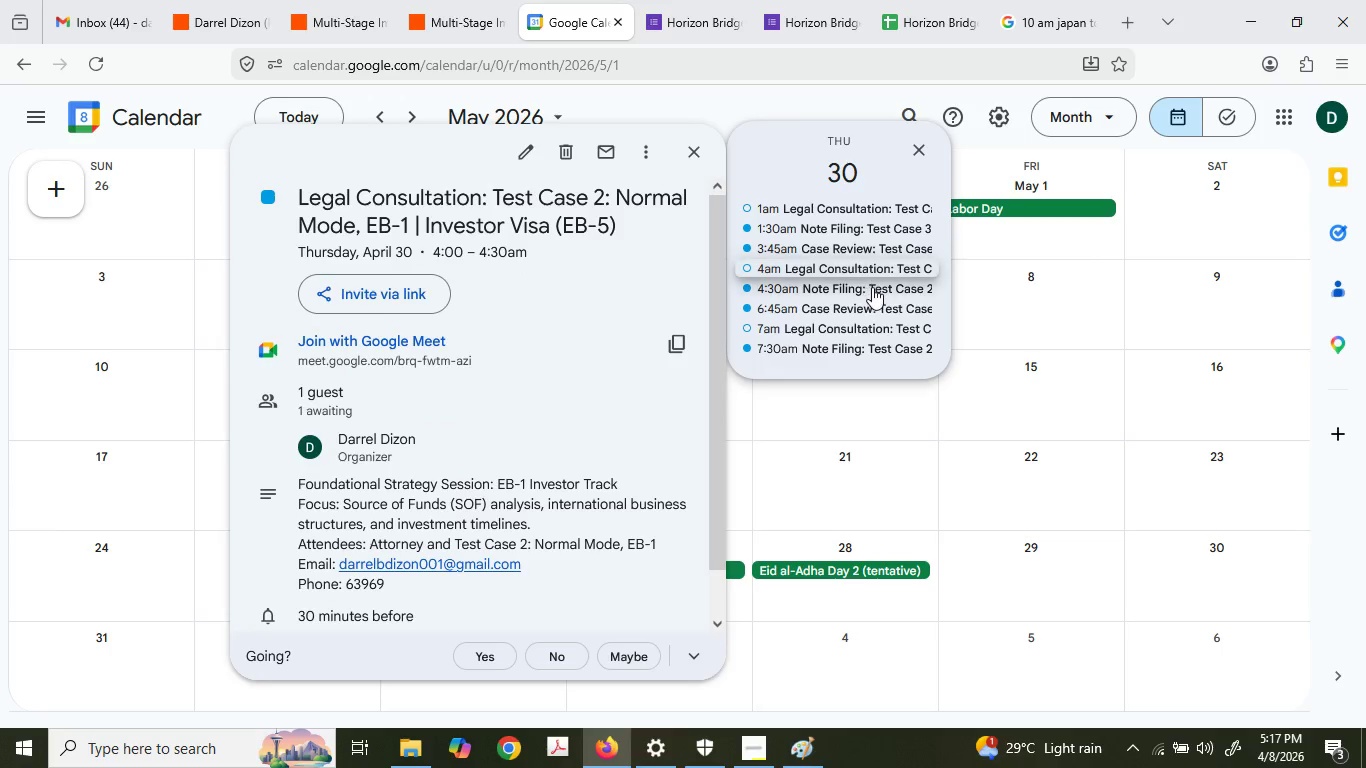 
left_click([872, 287])
 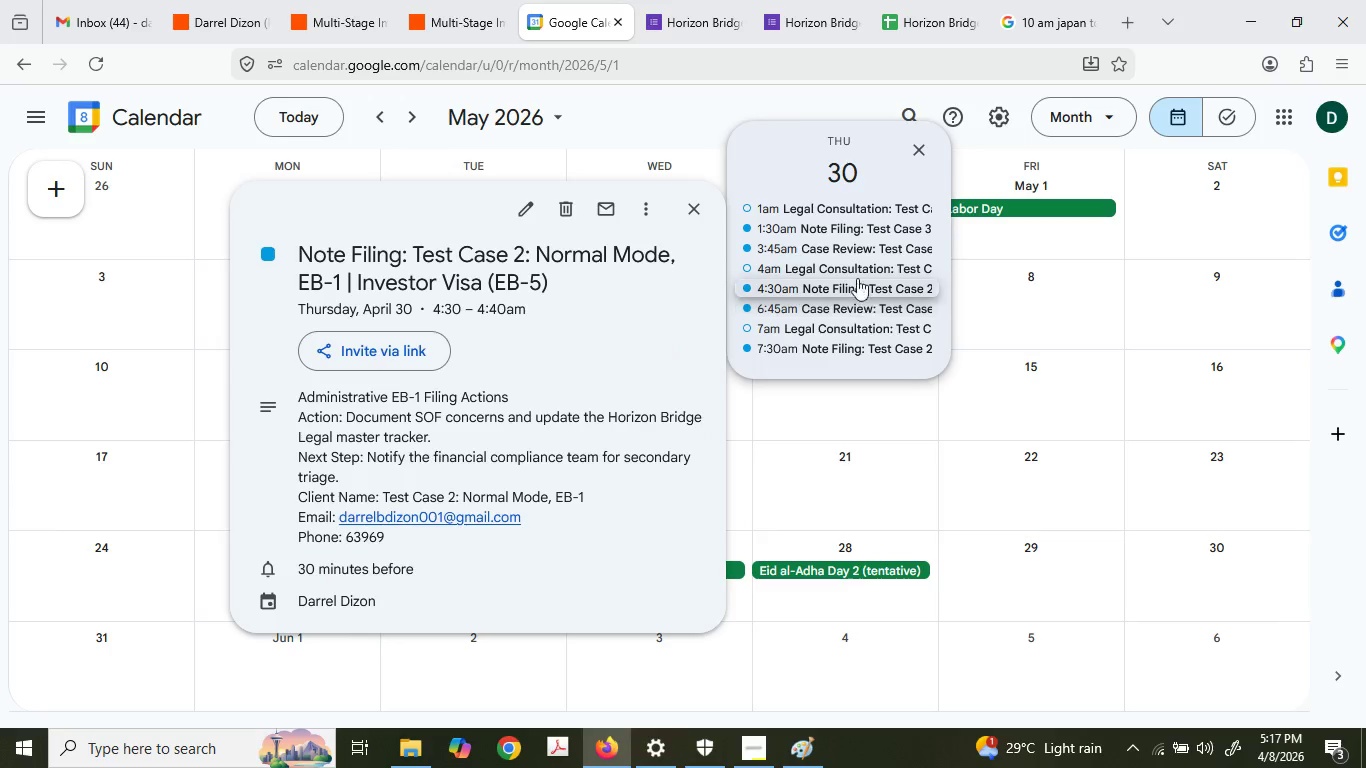 
left_click([850, 242])
 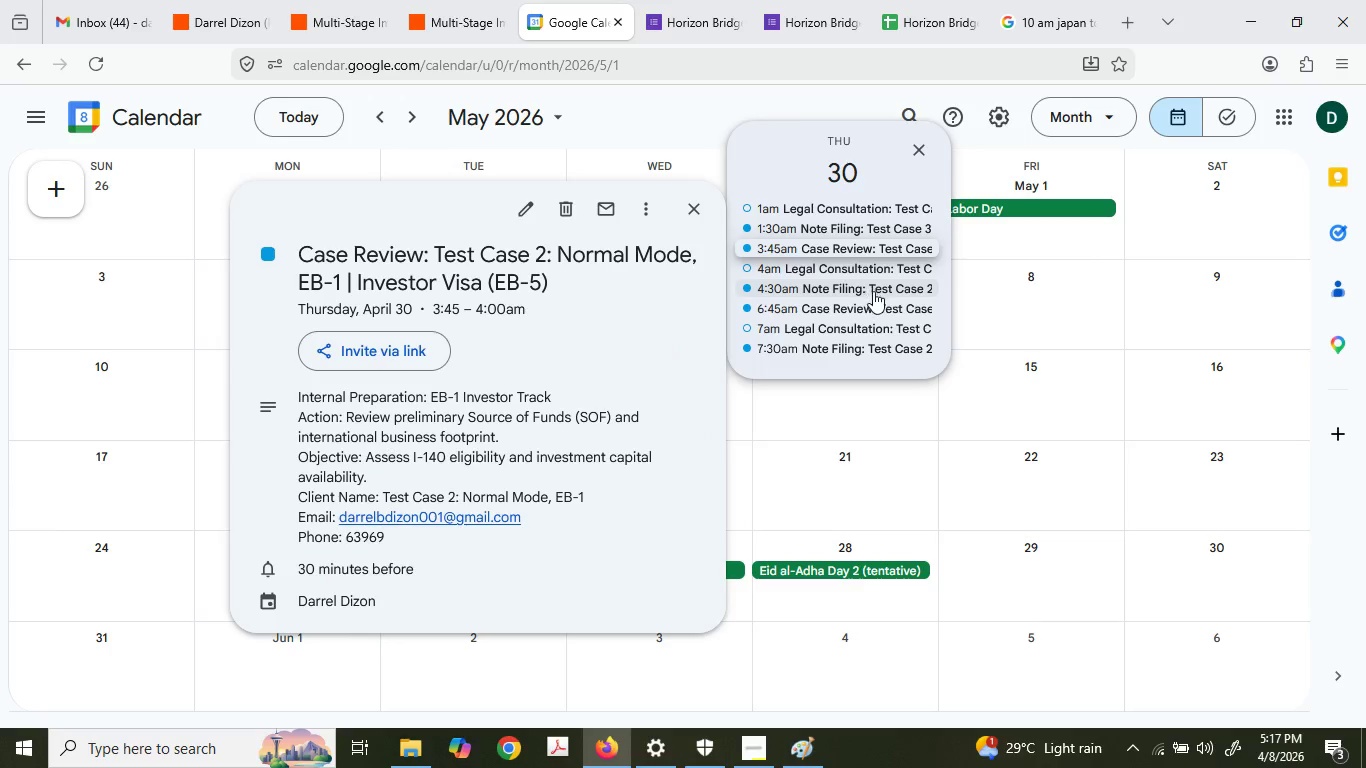 
left_click([880, 307])
 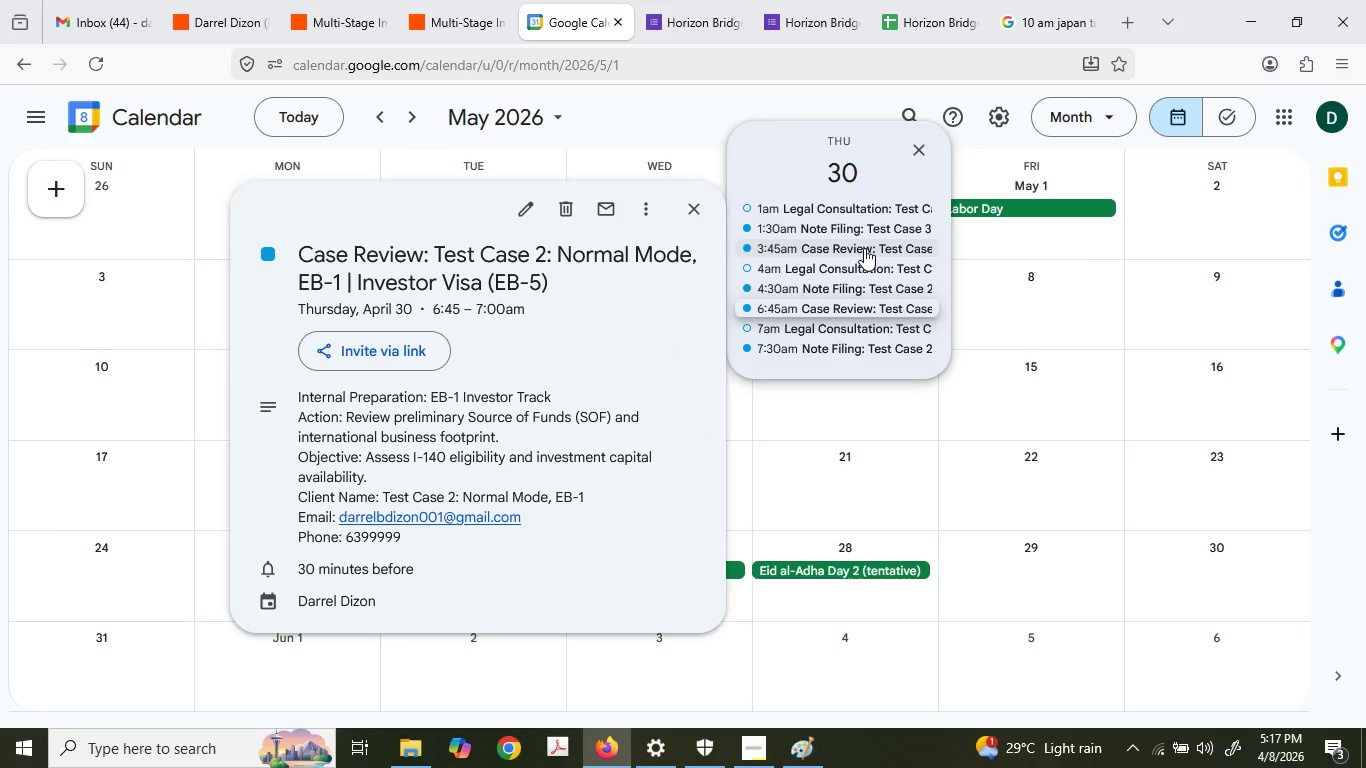 
wait(9.47)
 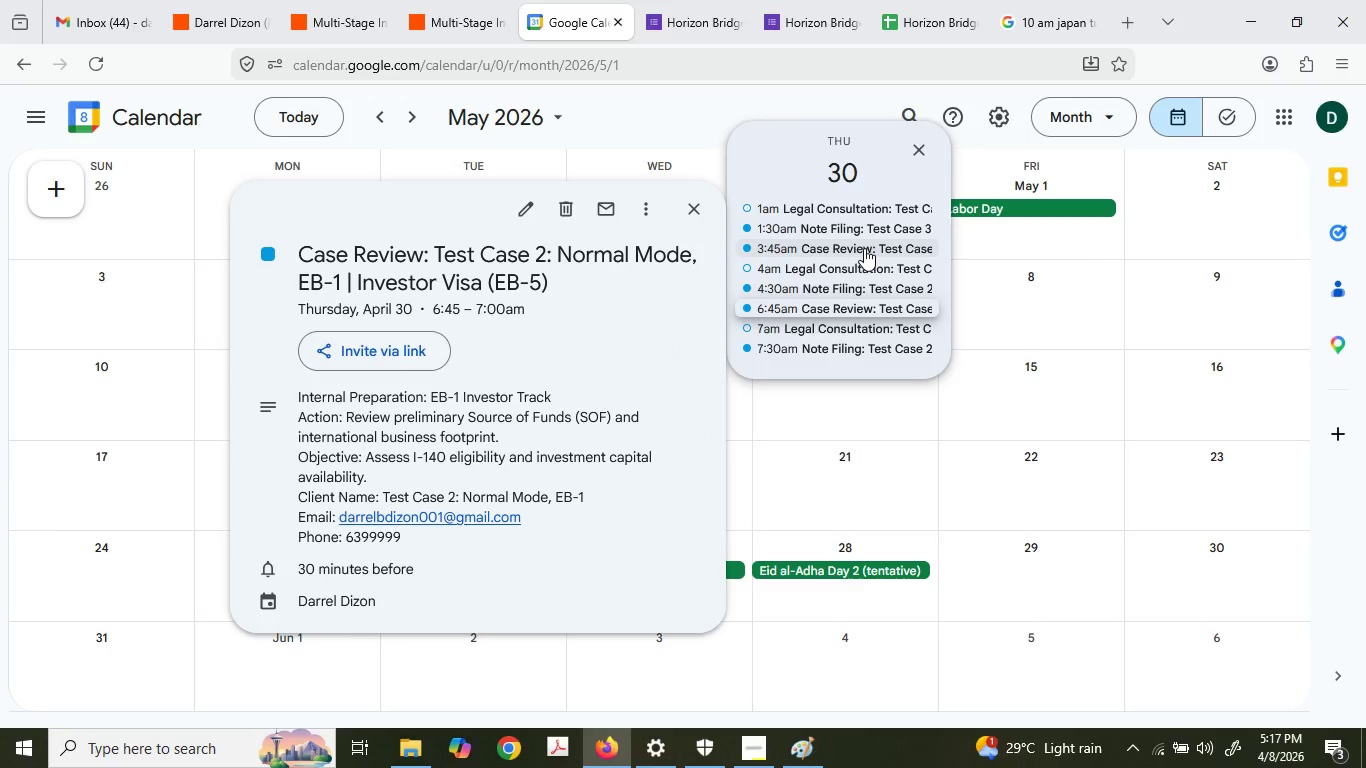 
left_click([413, 0])
 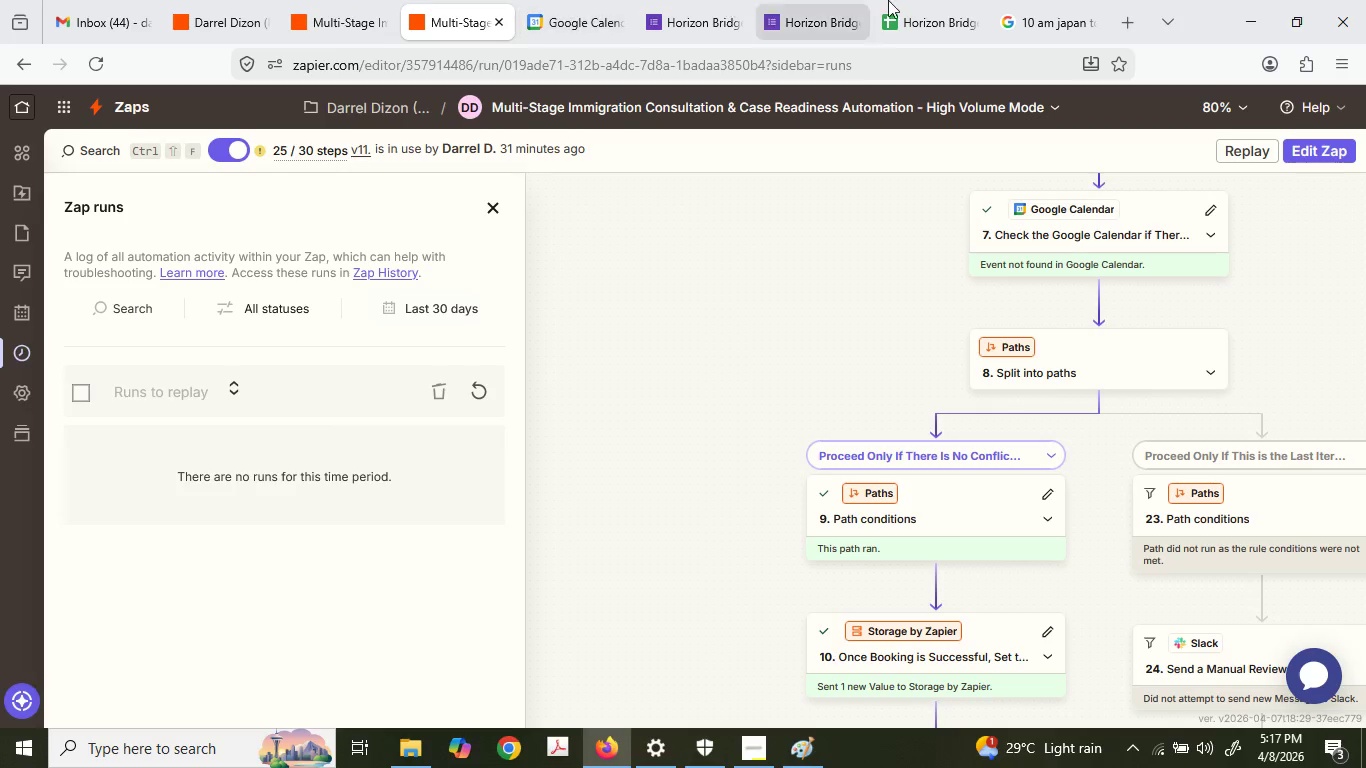 
left_click([893, 0])
 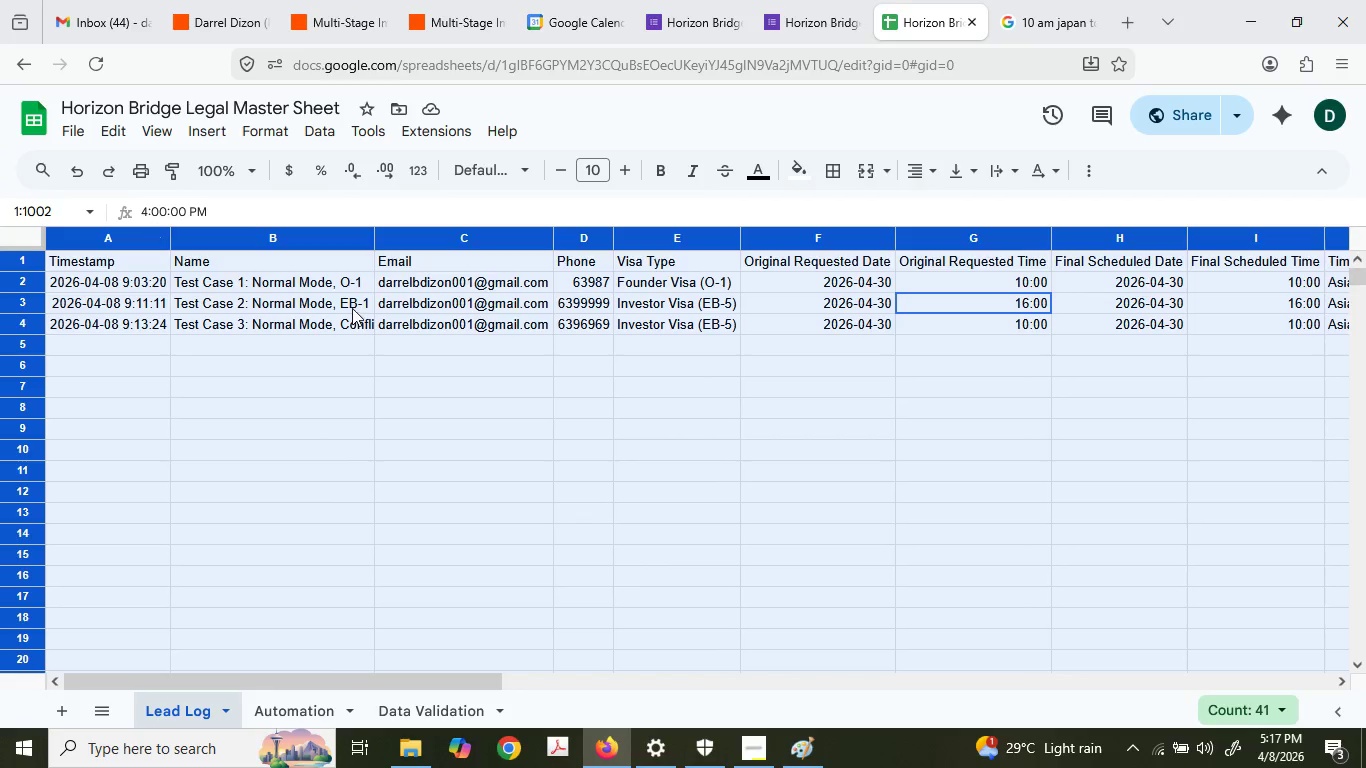 
left_click([402, 0])
 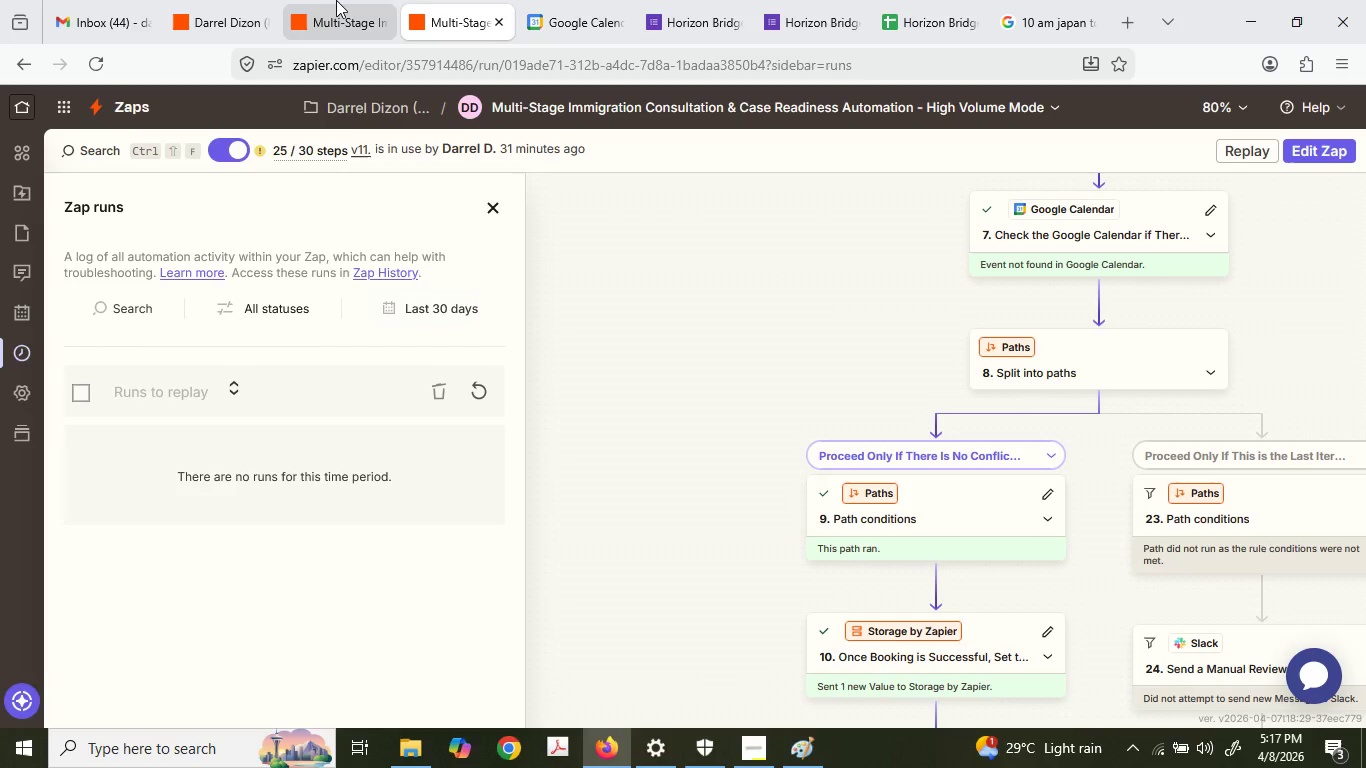 
left_click([336, 0])
 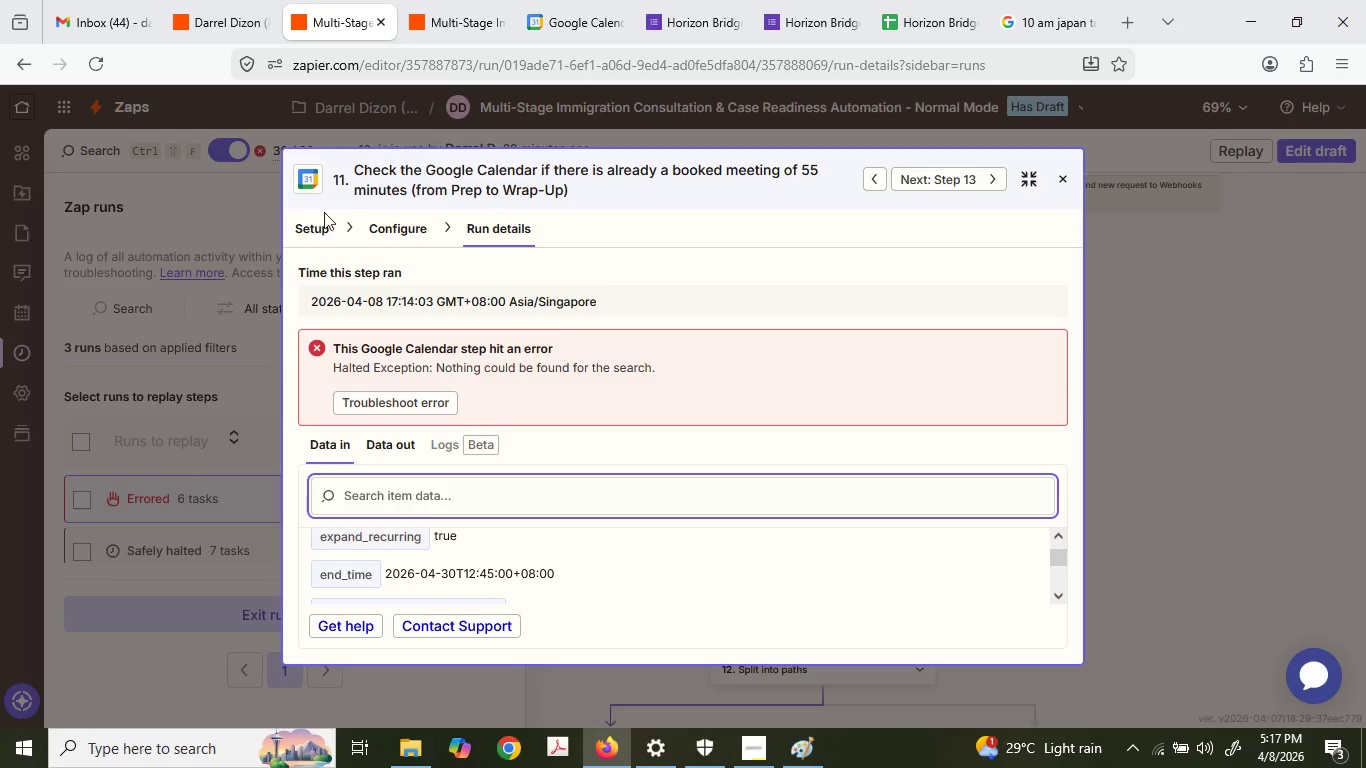 
left_click([195, 282])
 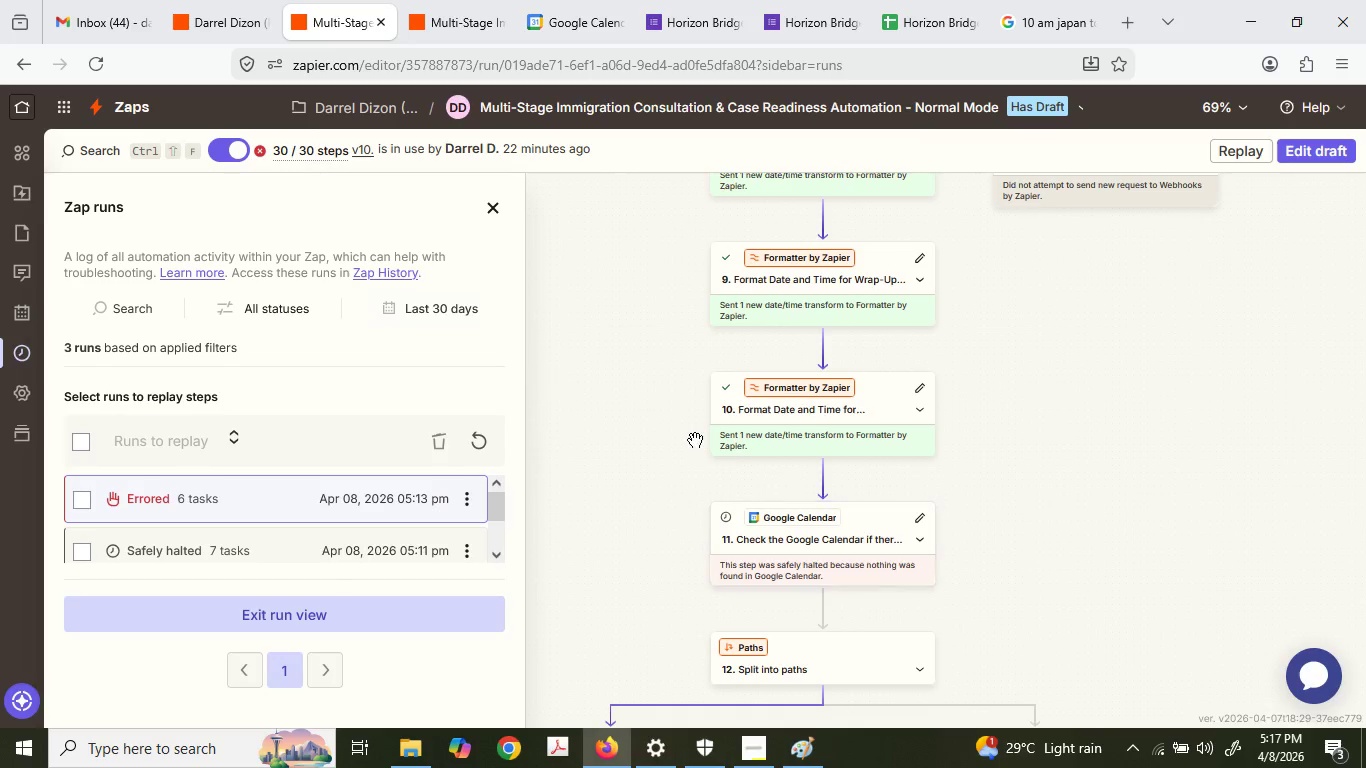 
scroll: coordinate [688, 423], scroll_direction: down, amount: 5.0
 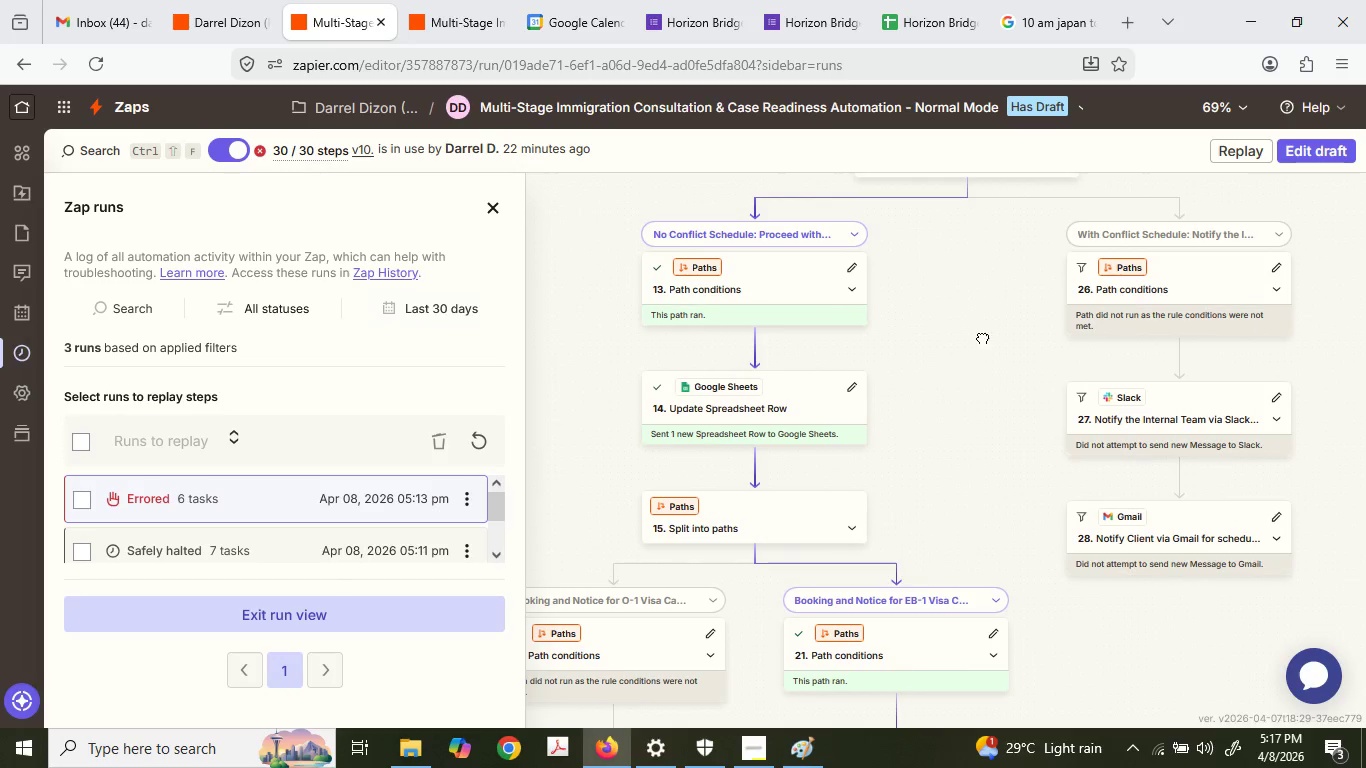 
left_click([1101, 371])
 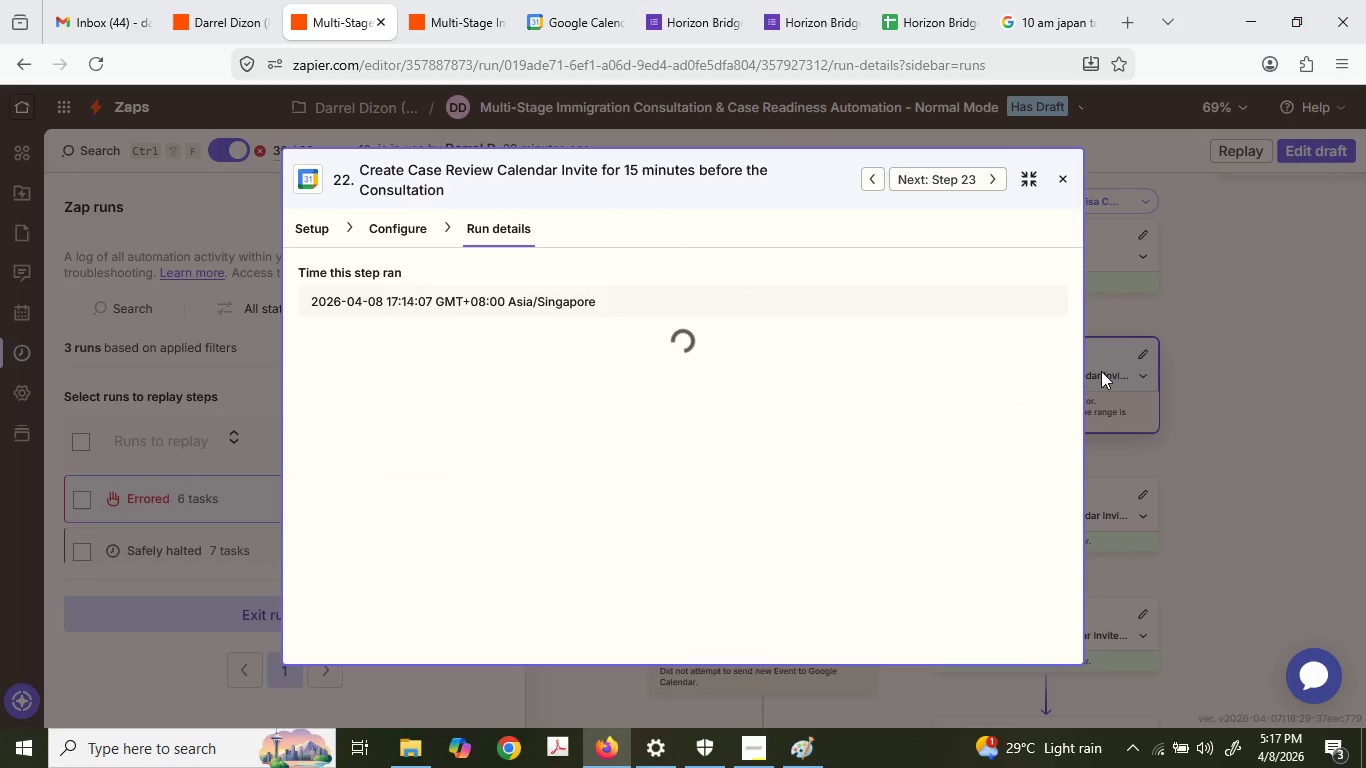 
scroll: coordinate [1065, 516], scroll_direction: down, amount: 3.0
 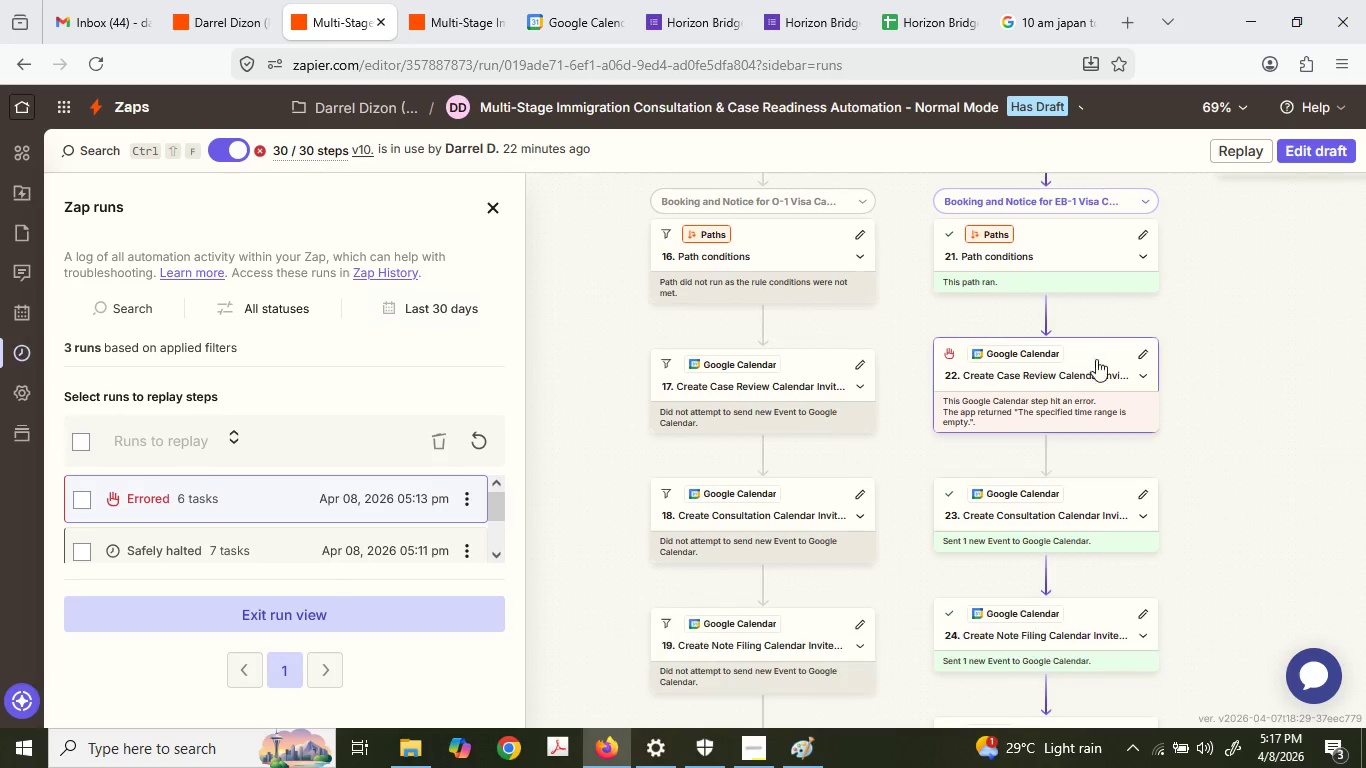 
left_click([1177, 312])
 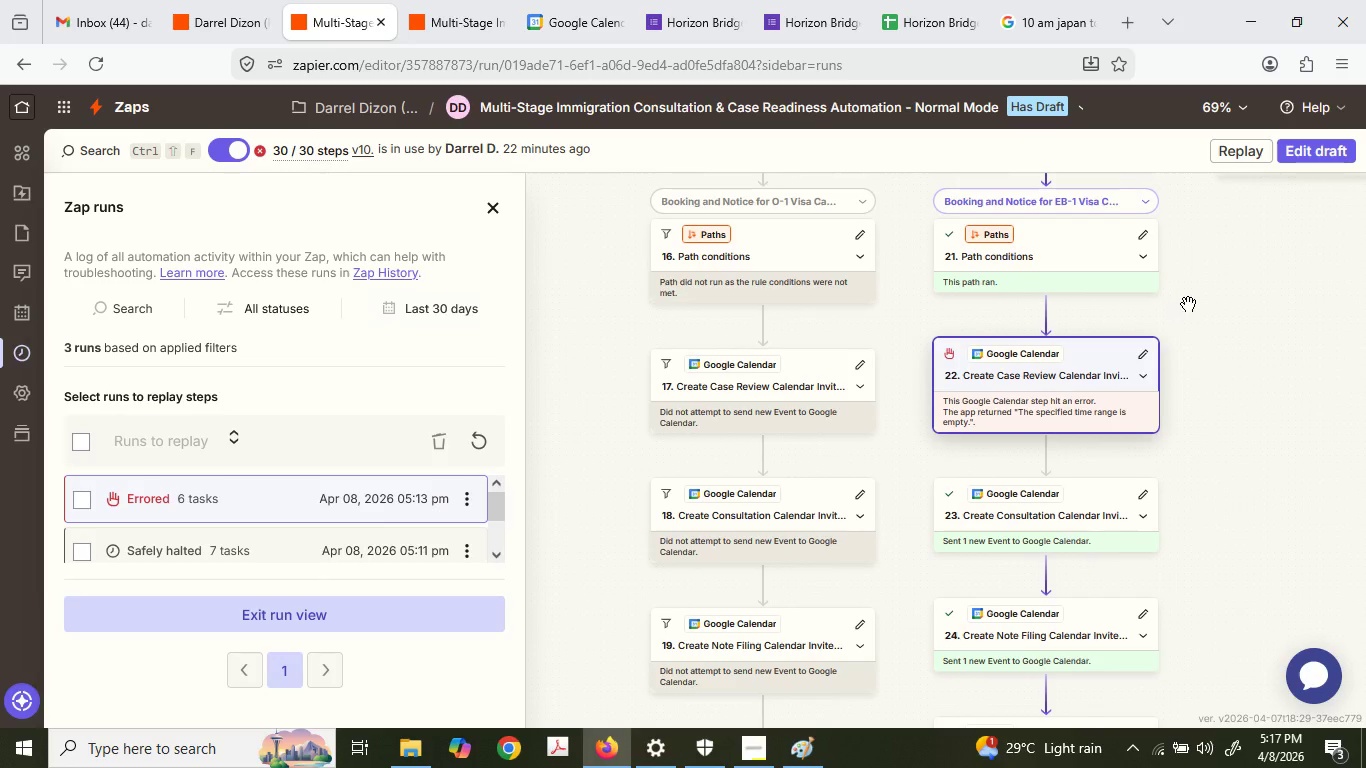 
left_click([1095, 327])
 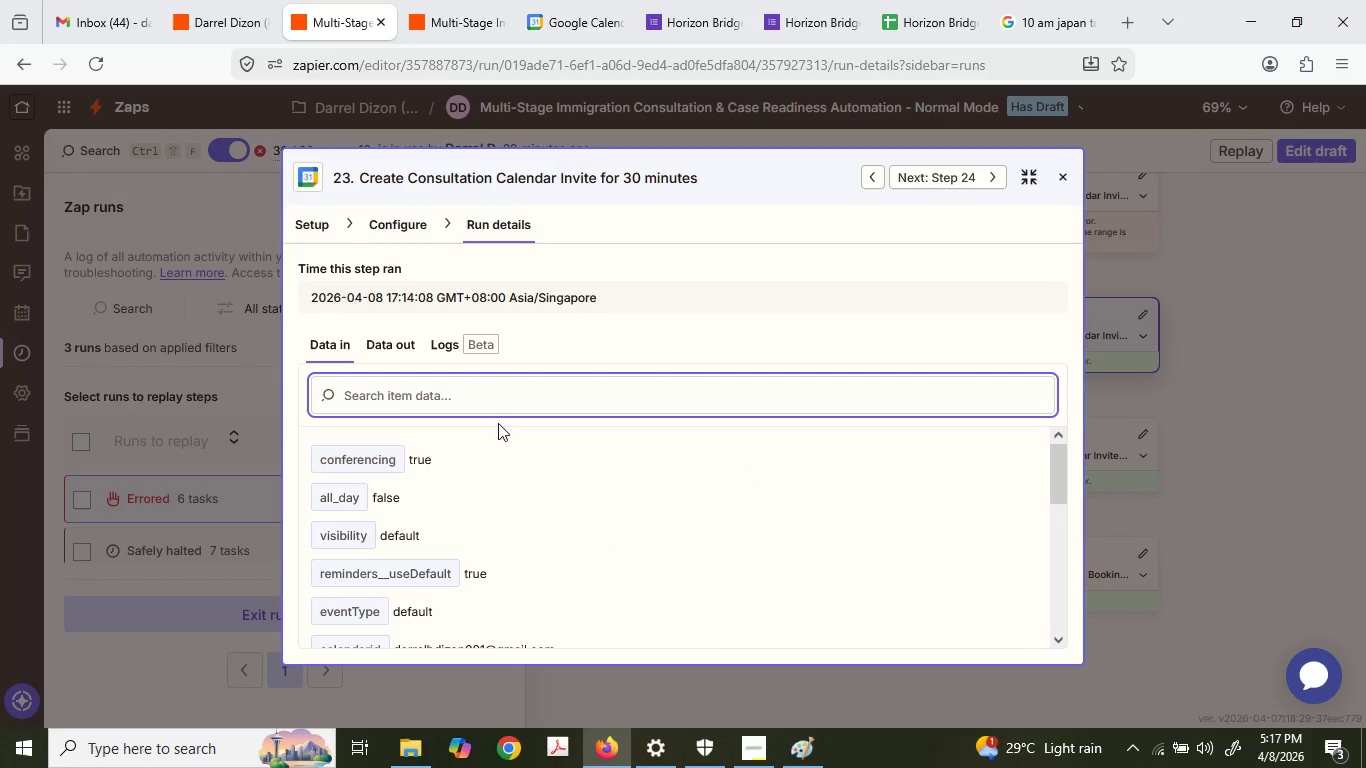 
scroll: coordinate [1188, 304], scroll_direction: down, amount: 3.0
 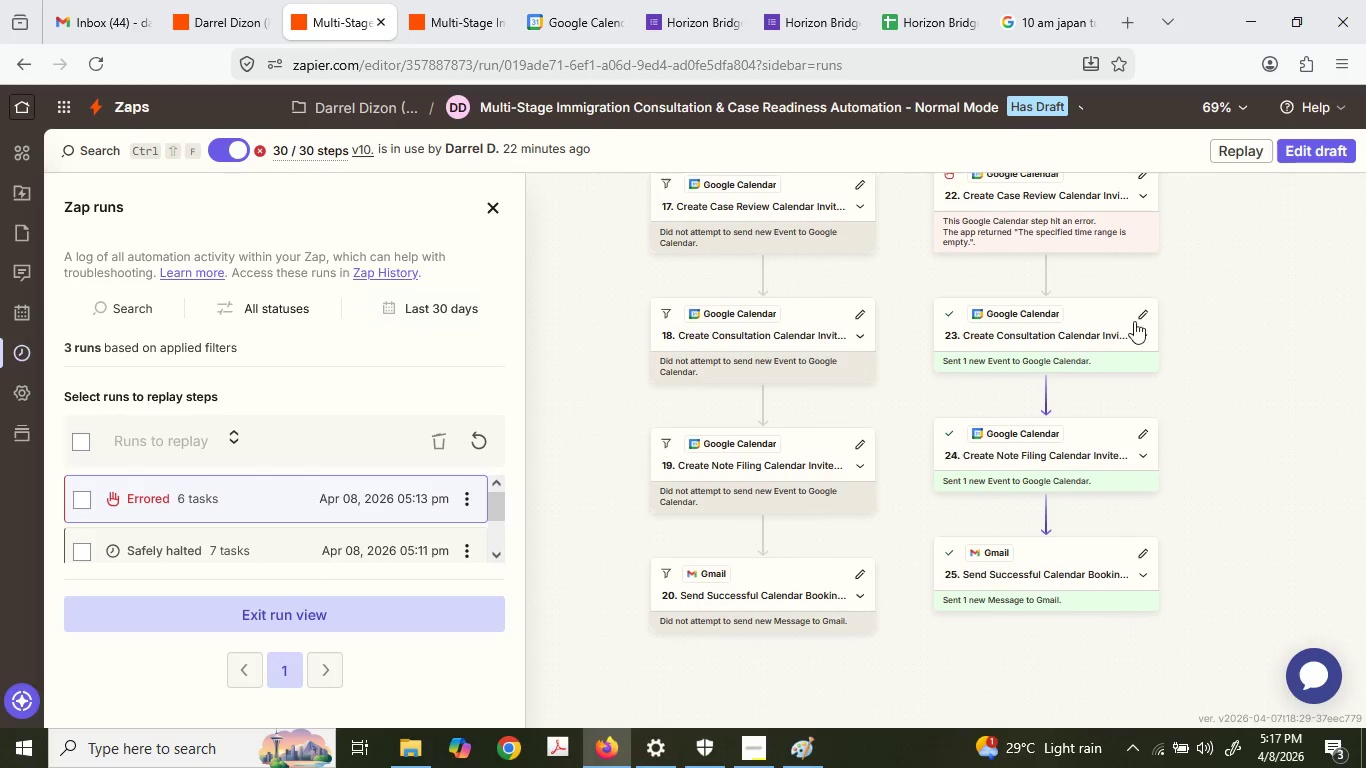 
left_click([384, 345])
 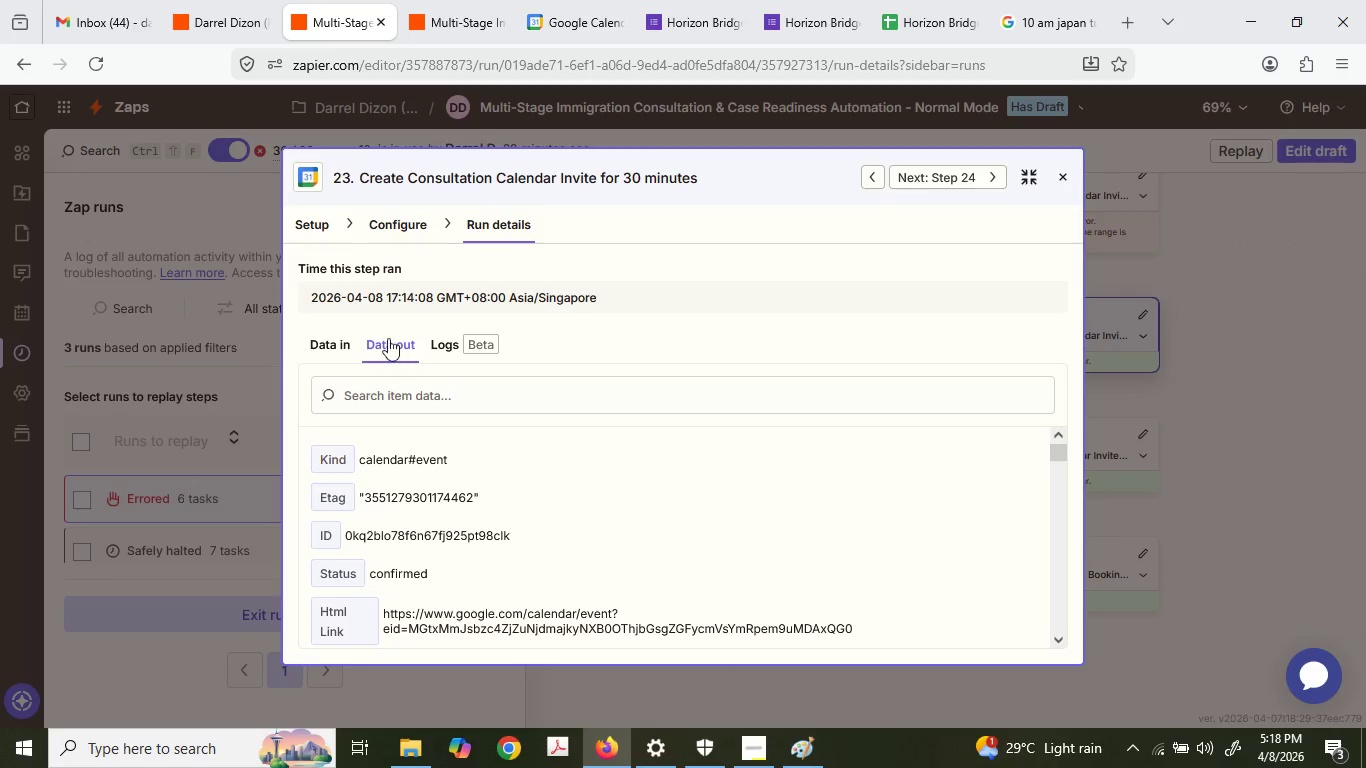 
left_click([345, 348])
 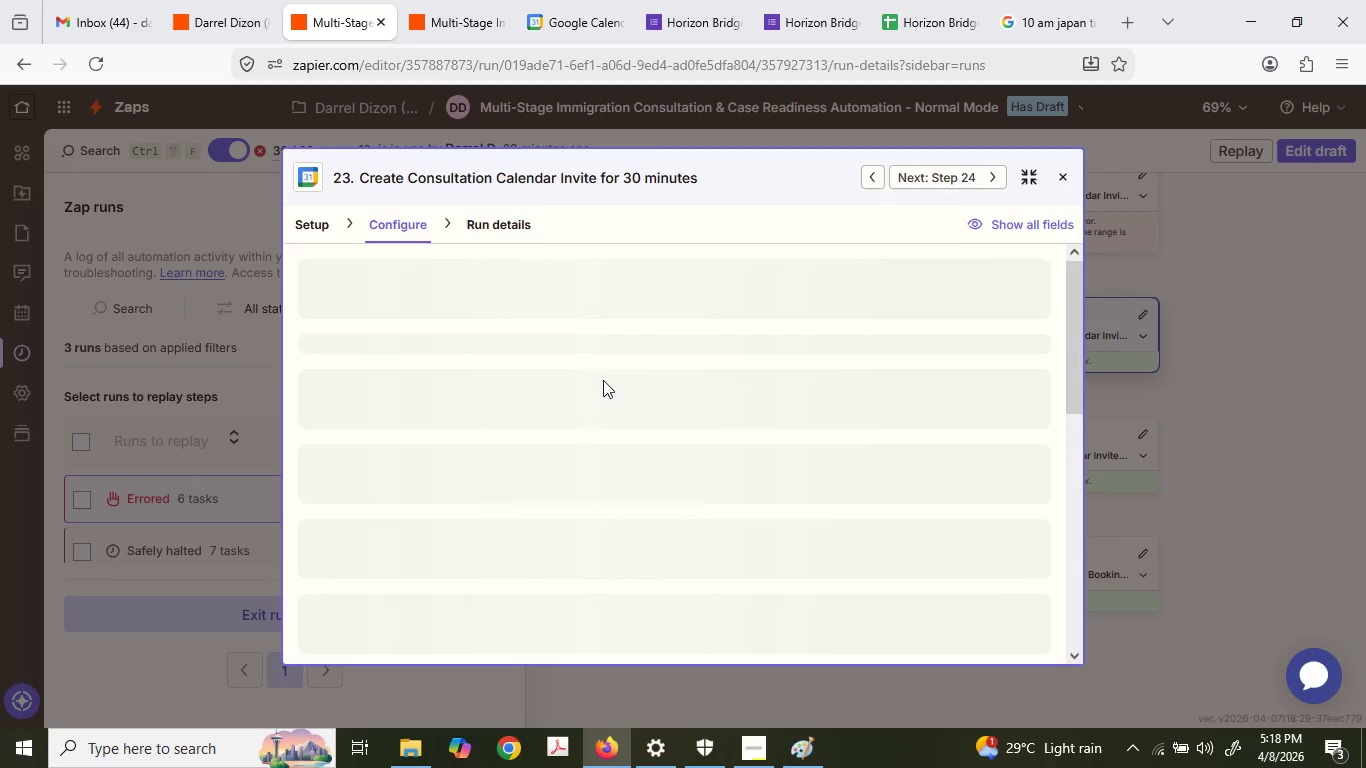 
scroll: coordinate [626, 367], scroll_direction: none, amount: 0.0
 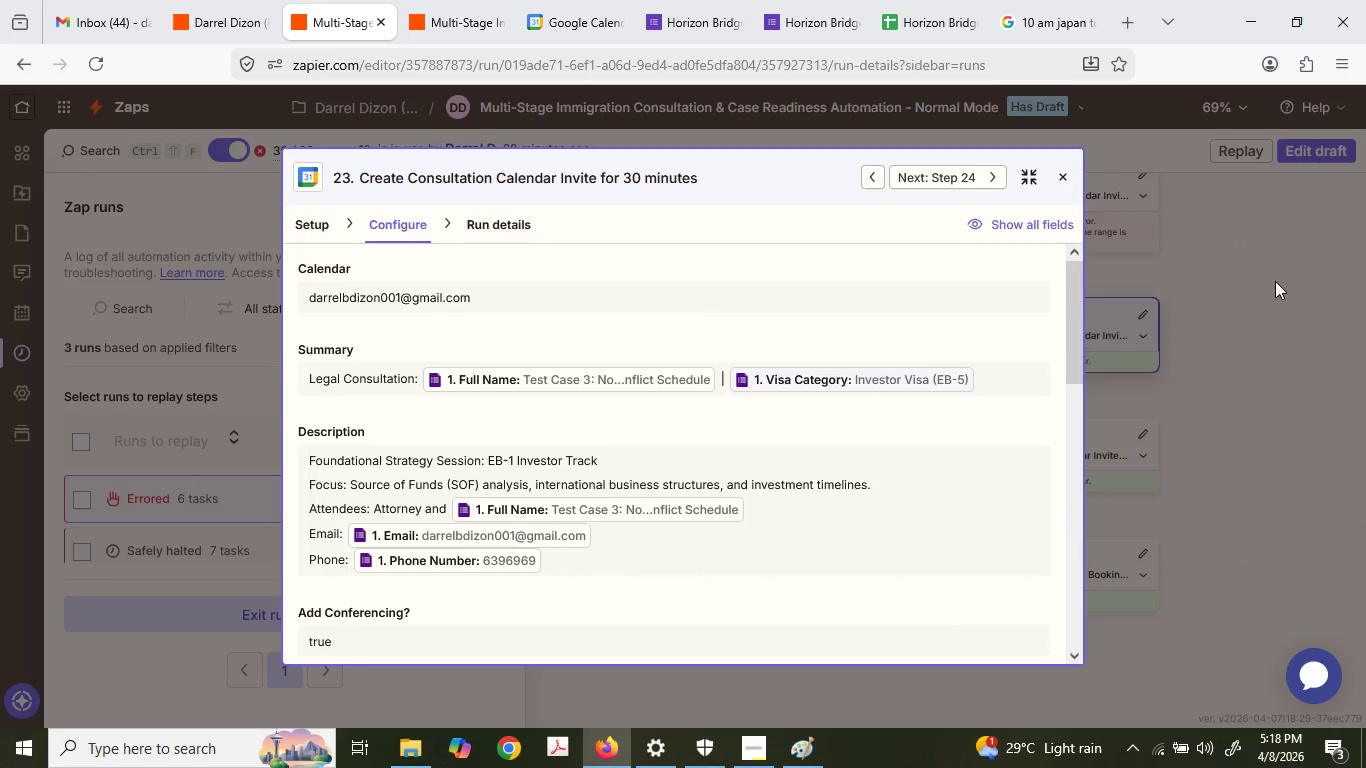 
left_click([1281, 279])
 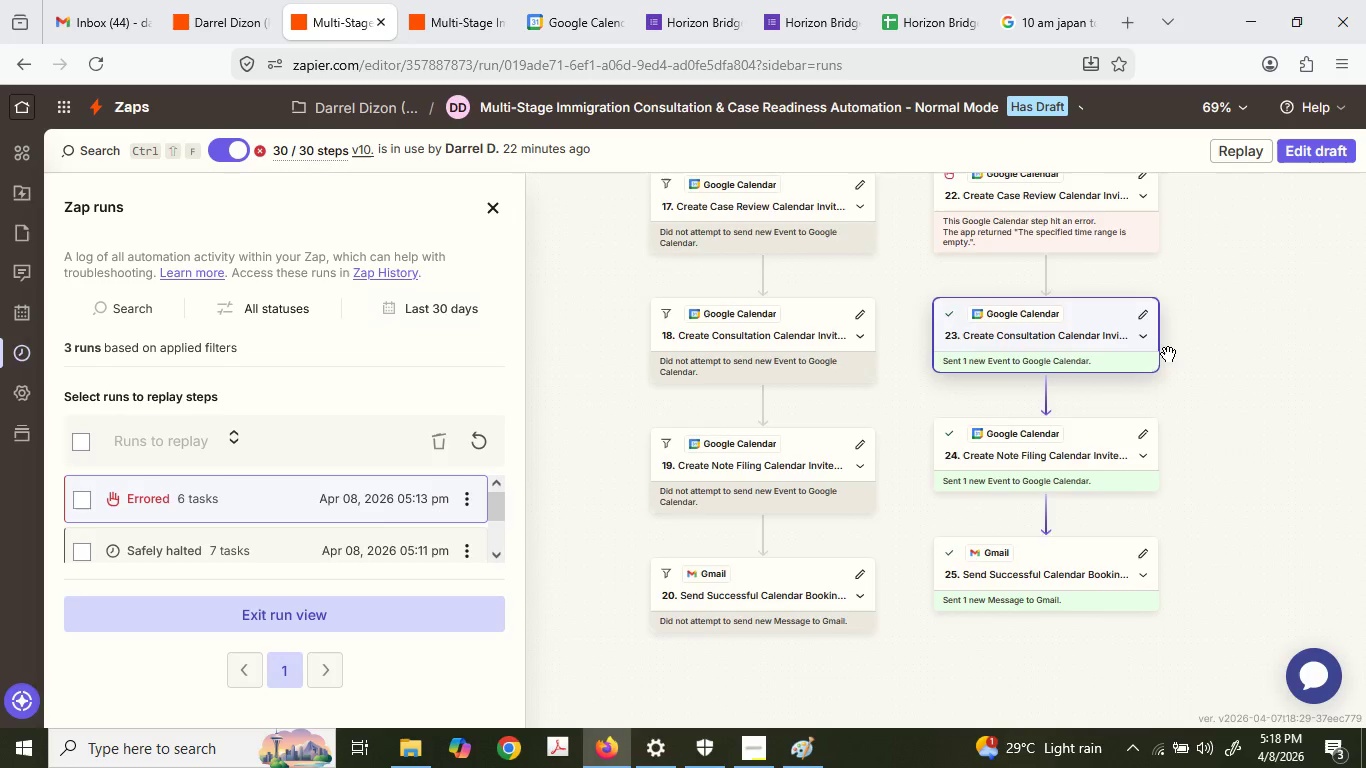 
double_click([664, 0])
 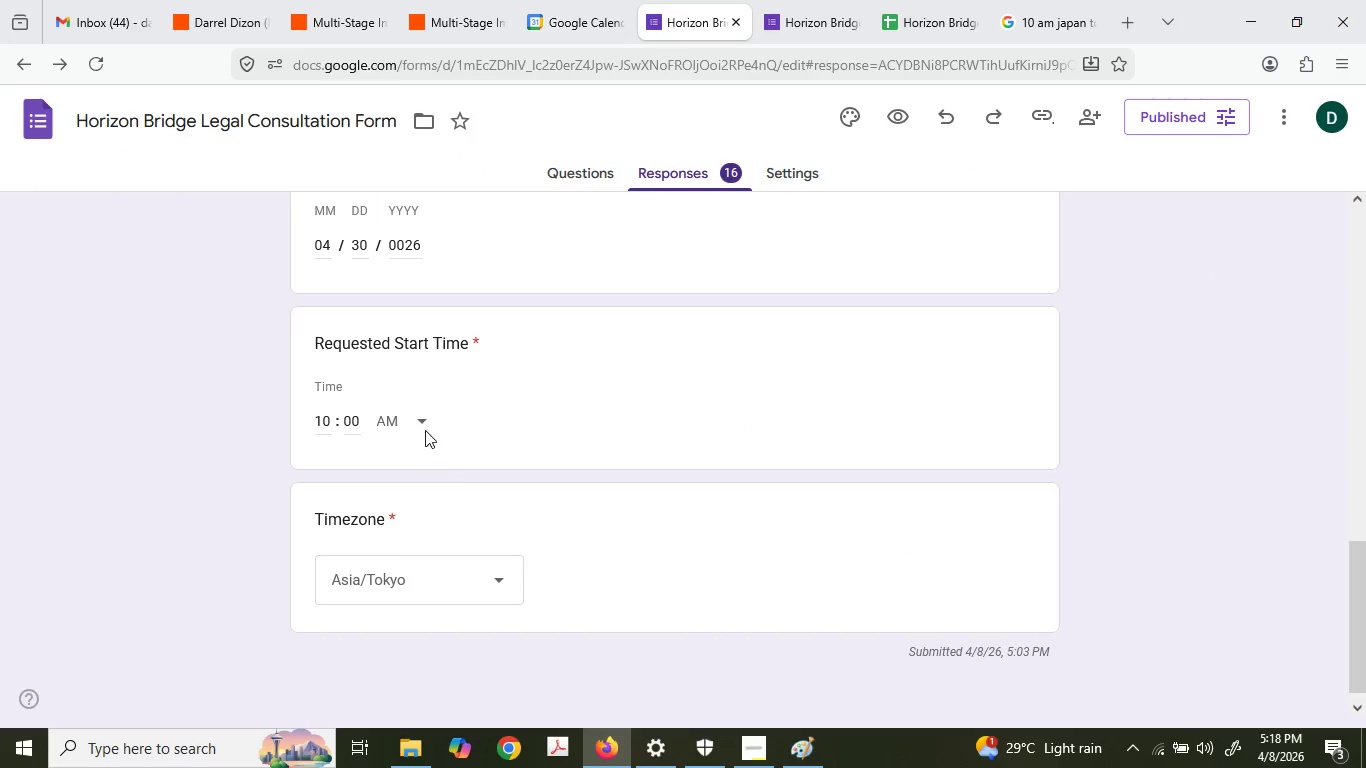 
scroll: coordinate [381, 364], scroll_direction: up, amount: 9.0
 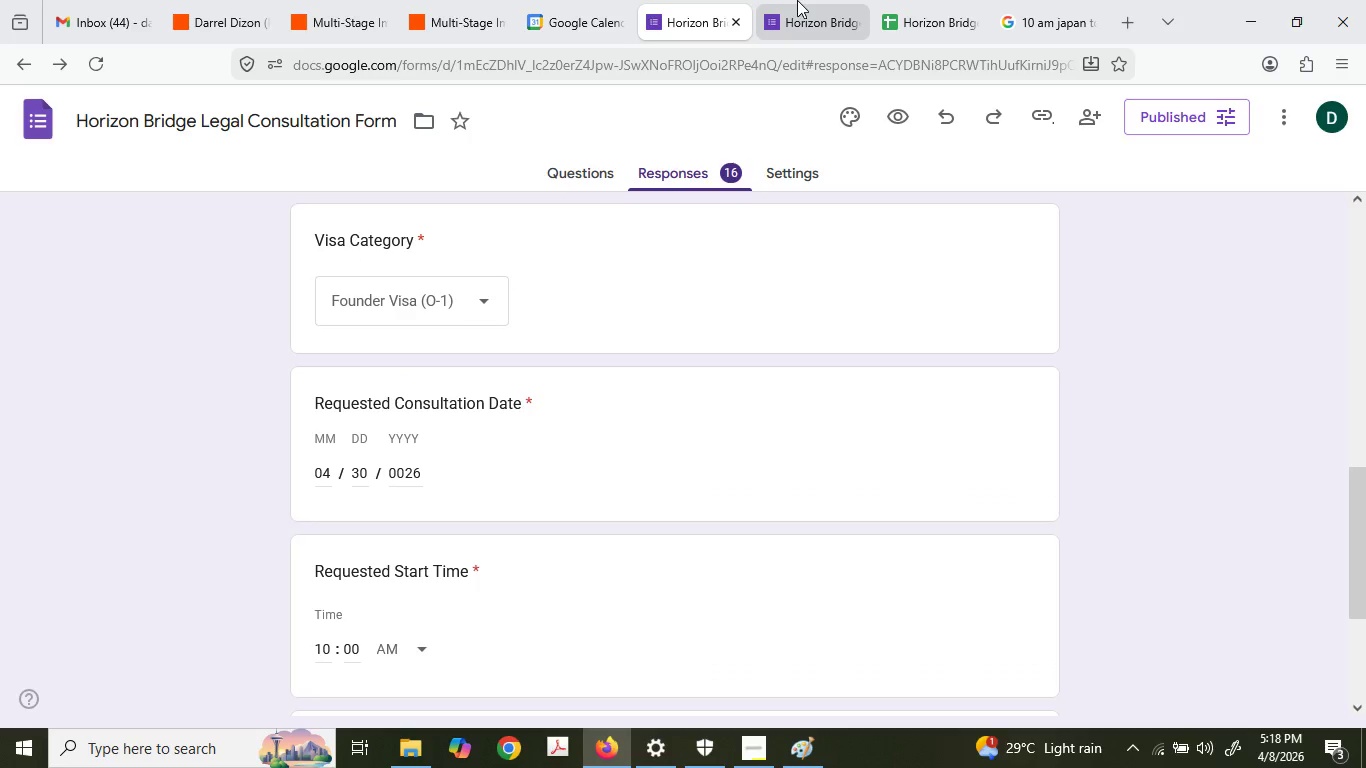 
left_click([463, 566])
 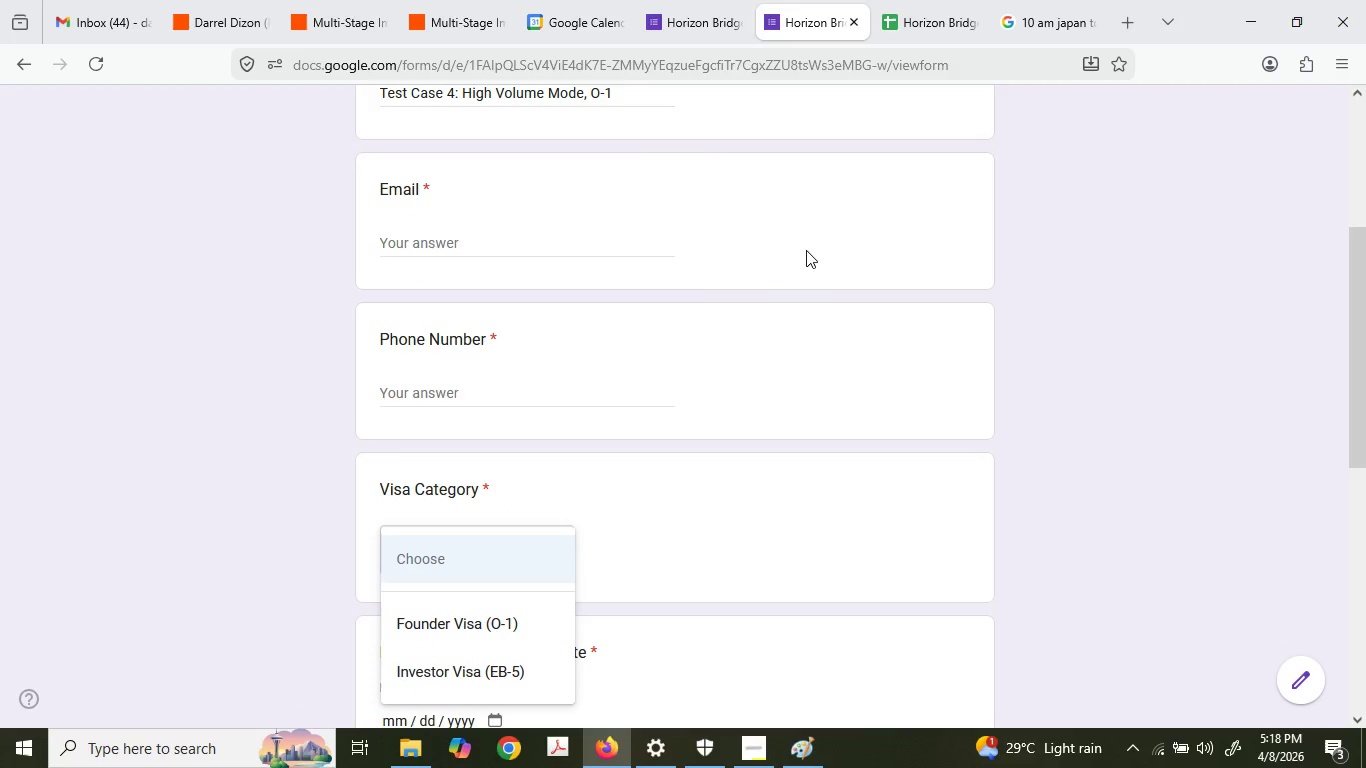 
scroll: coordinate [514, 484], scroll_direction: down, amount: 3.0
 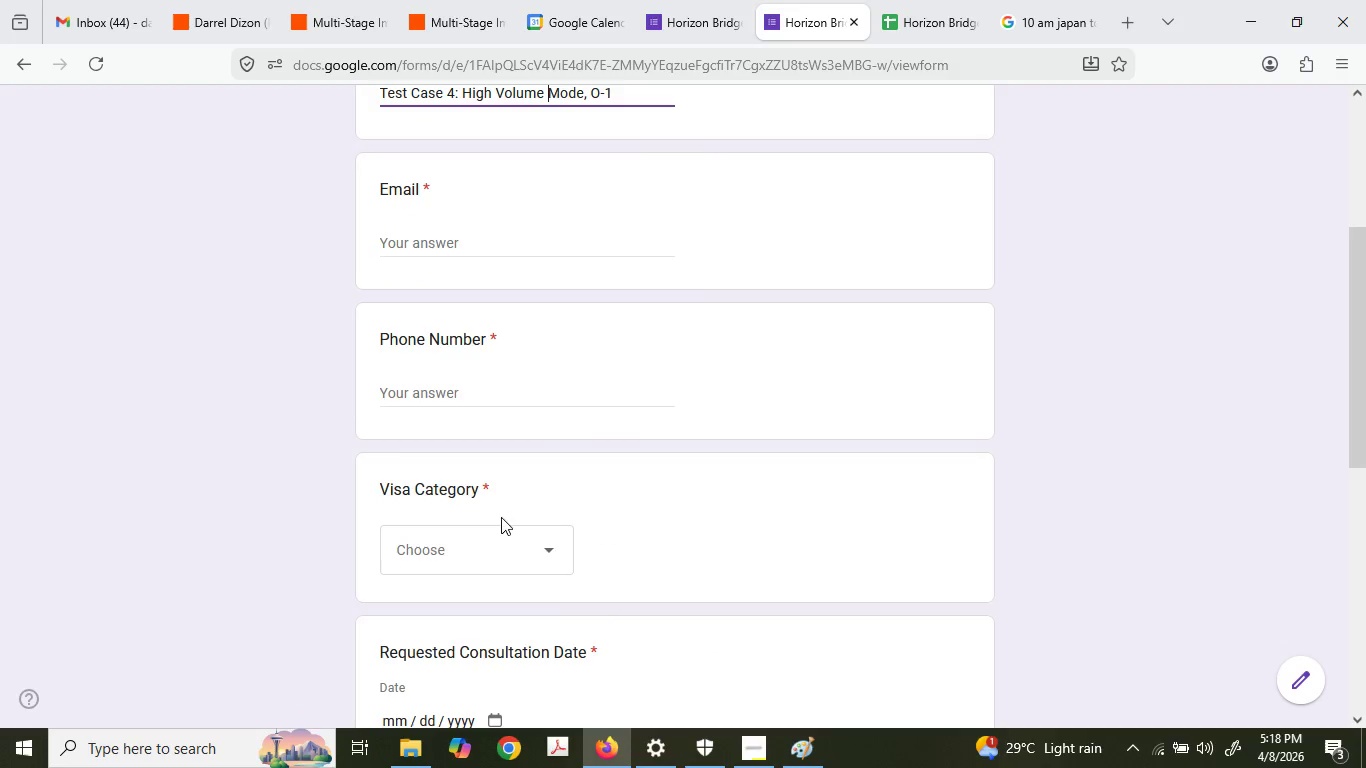 
left_click([761, 766])